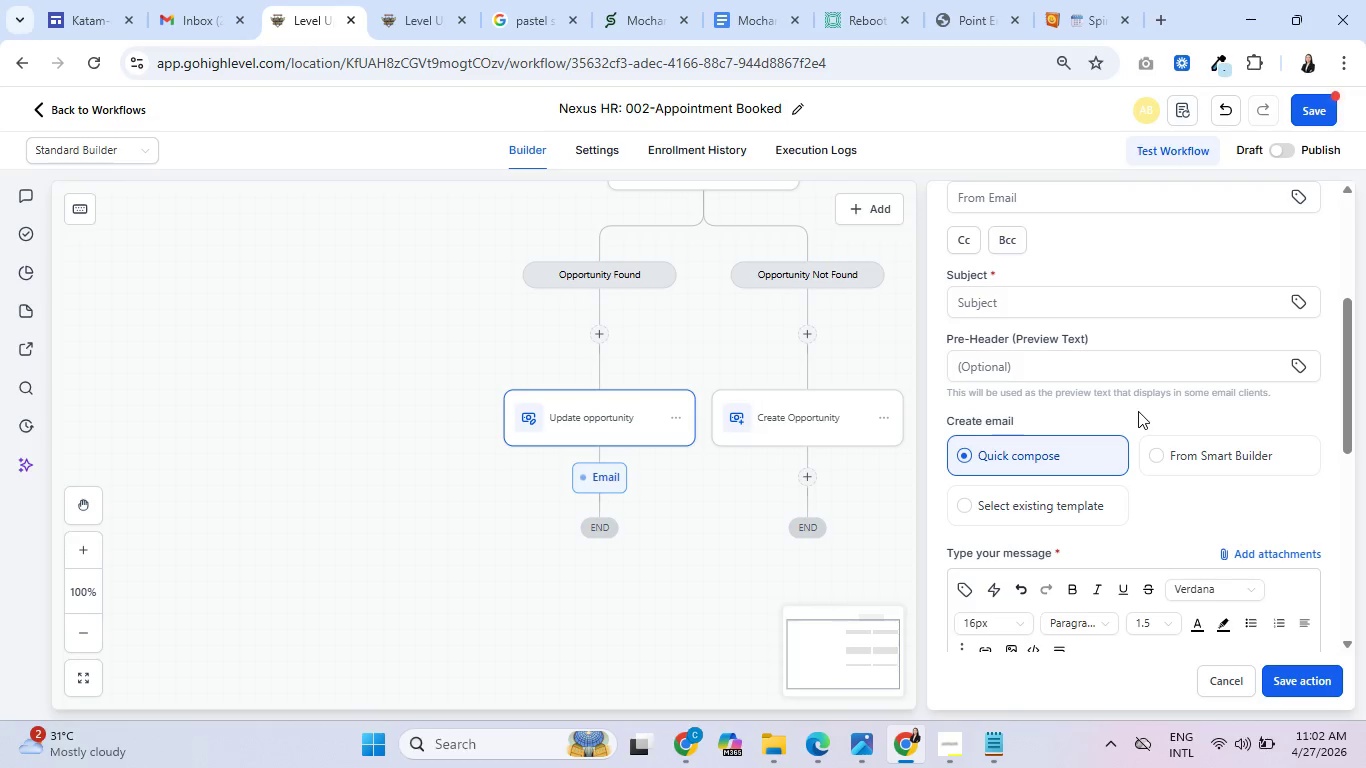 
left_click([1010, 300])
 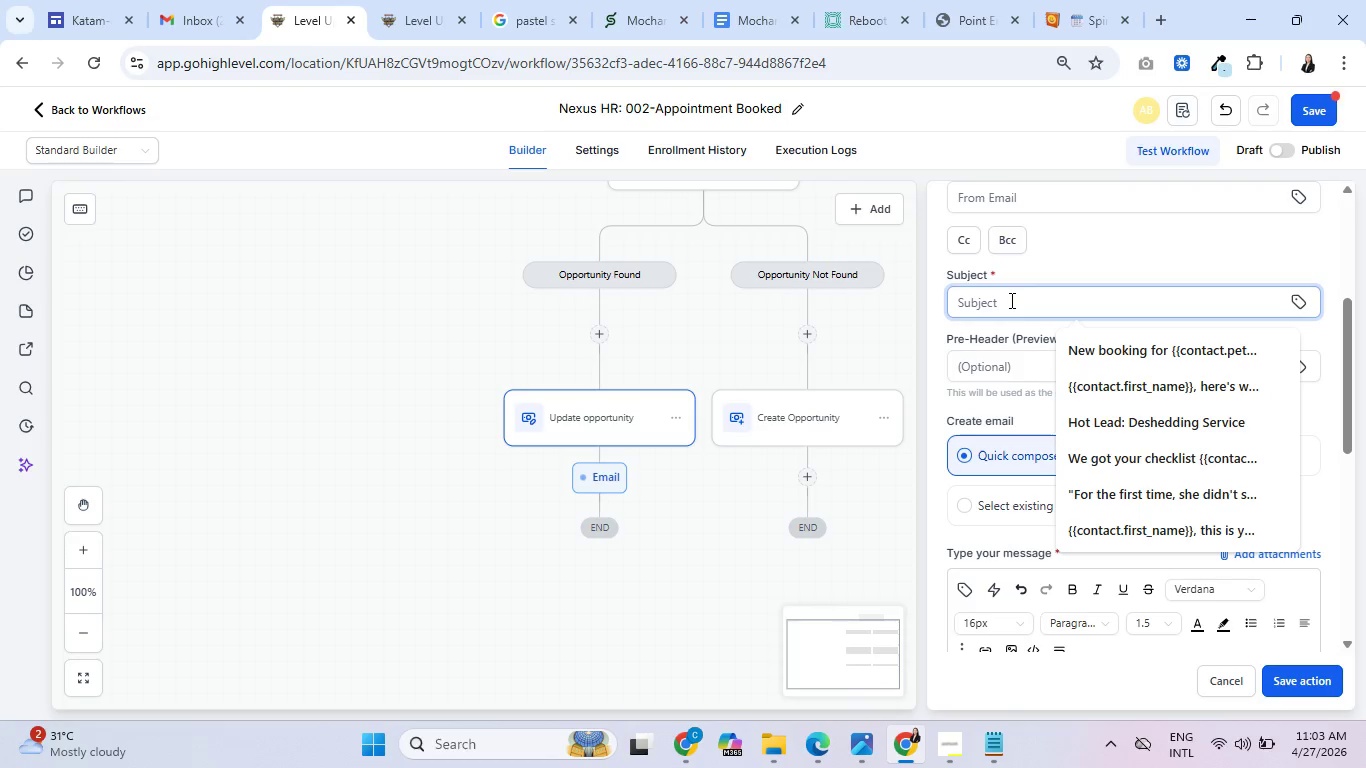 
type(Your booked)
key(Backspace)
type('re booked, )
 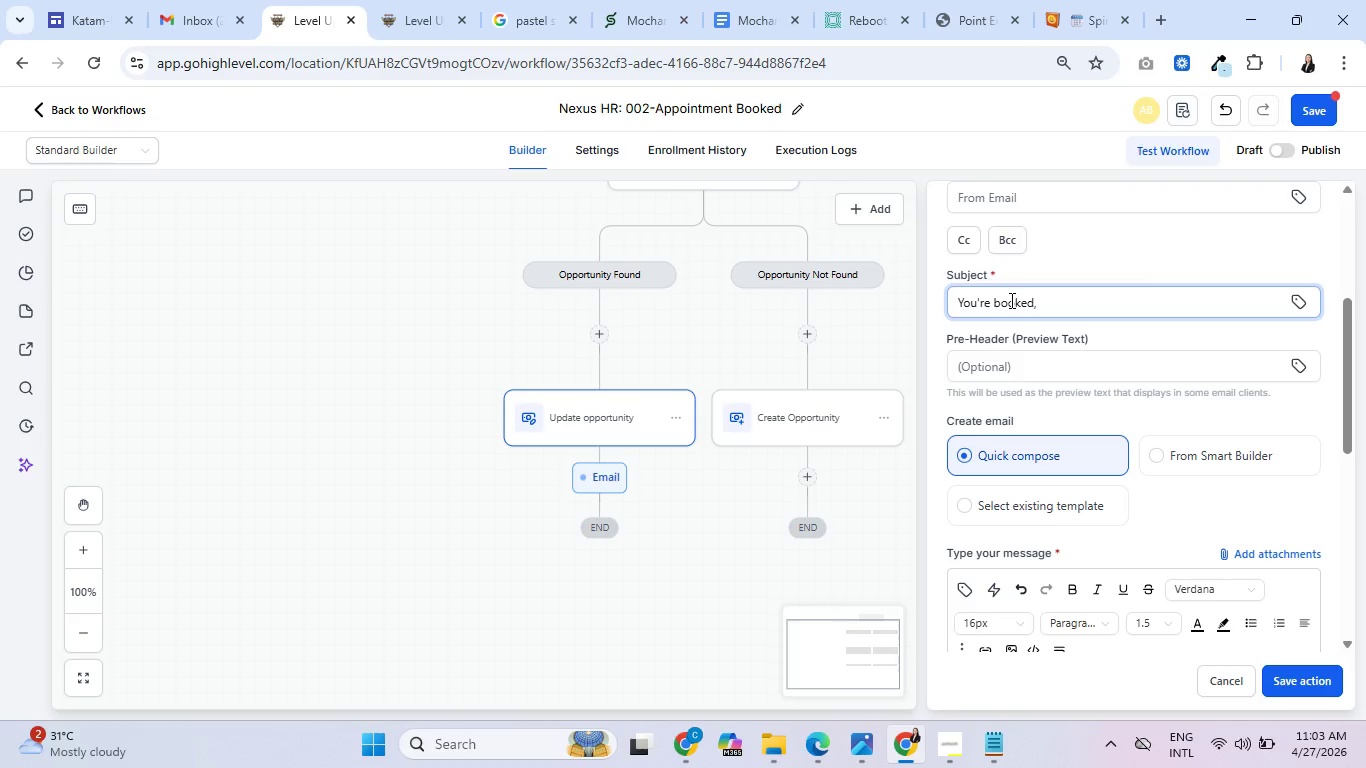 
left_click([1292, 300])
 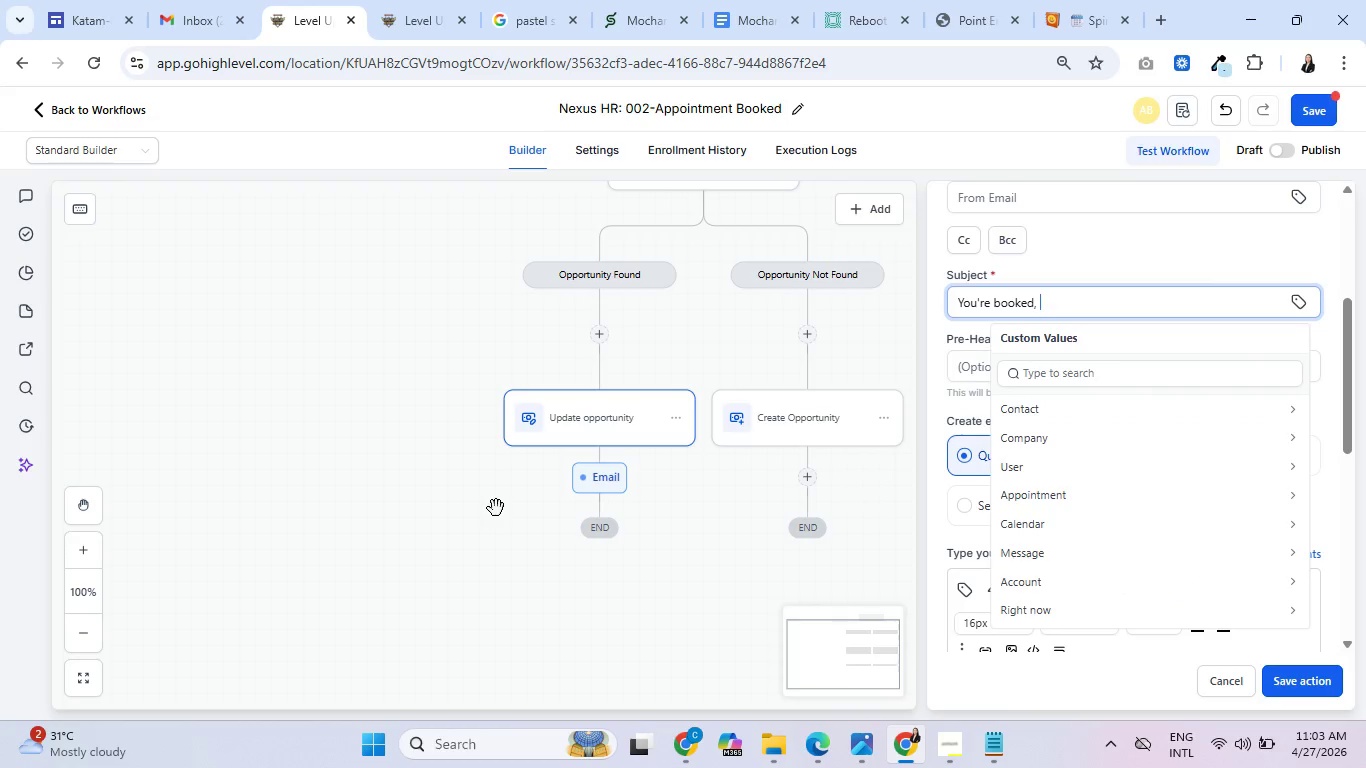 
left_click([1160, 422])
 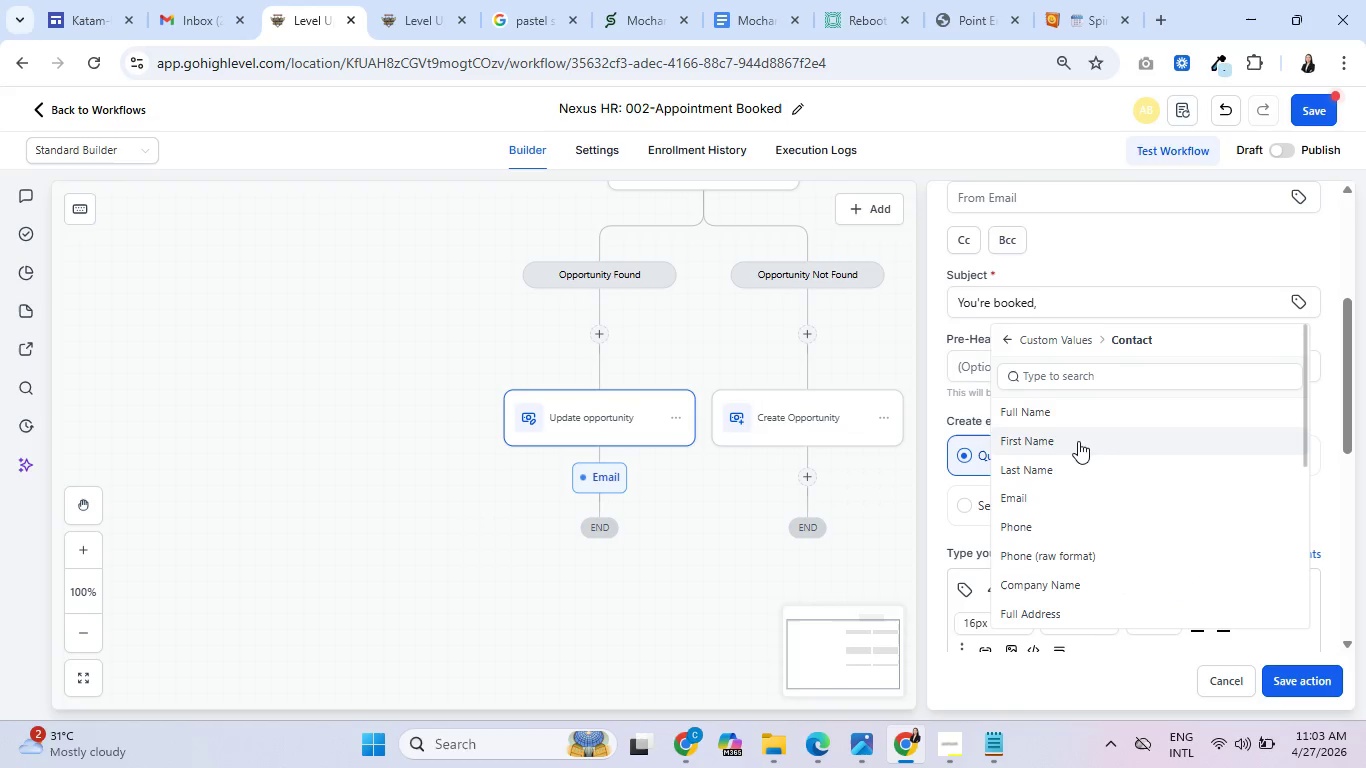 
left_click([1080, 433])
 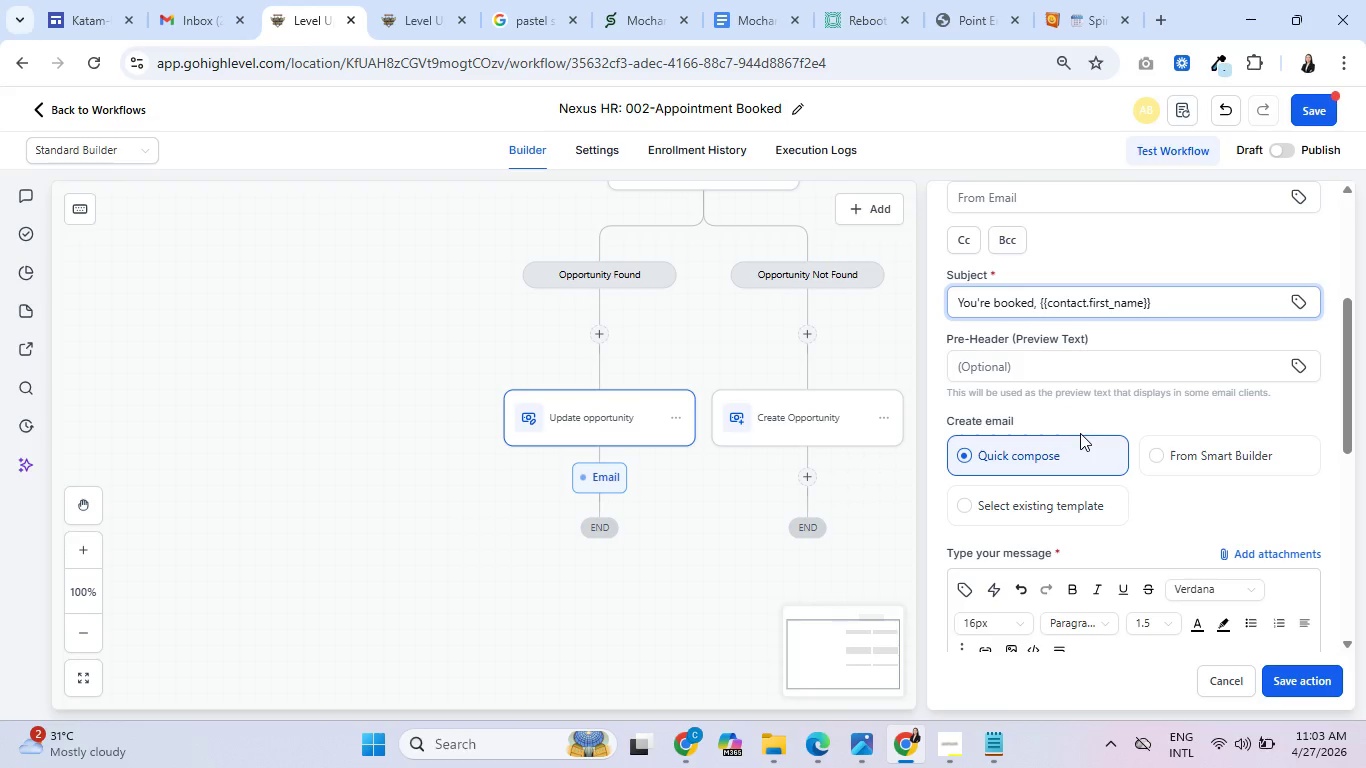 
key(Shift+ShiftRight)
 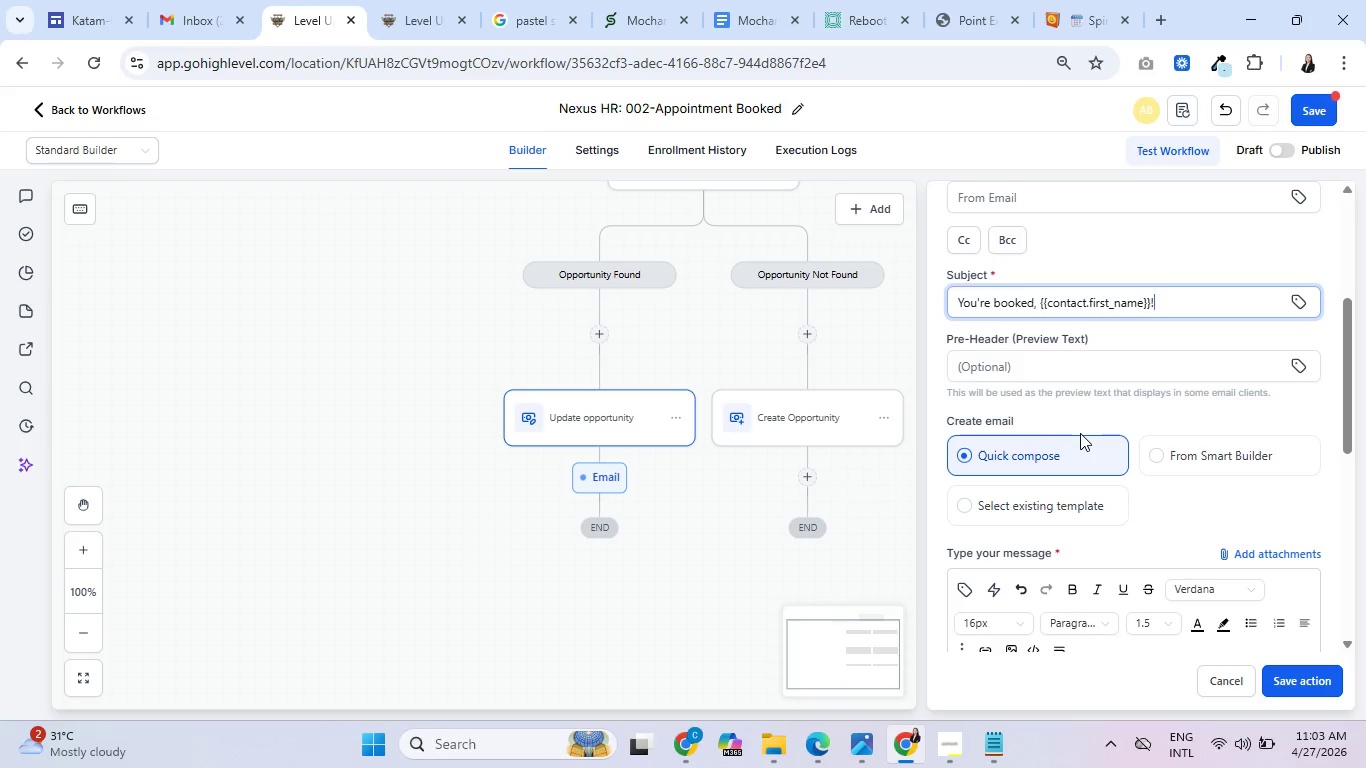 
key(Shift+1)
 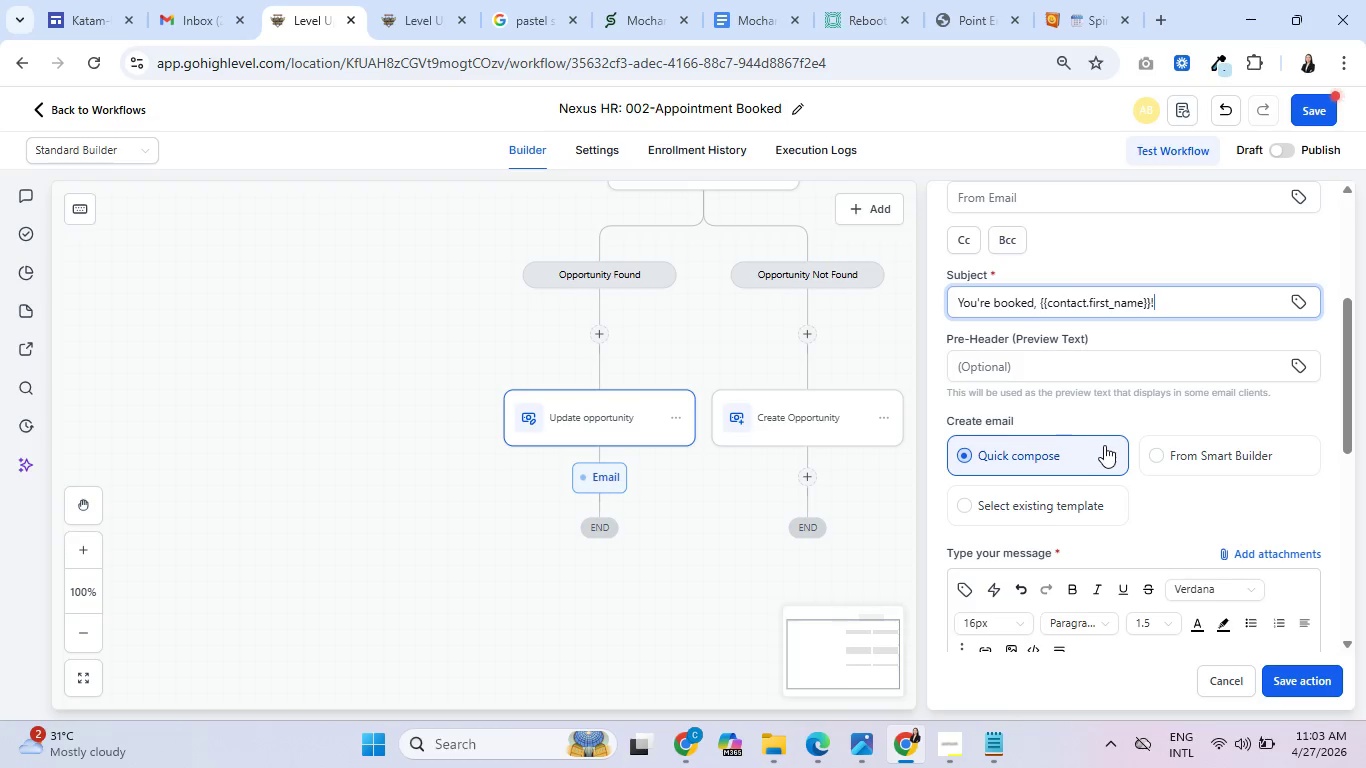 
wait(6.14)
 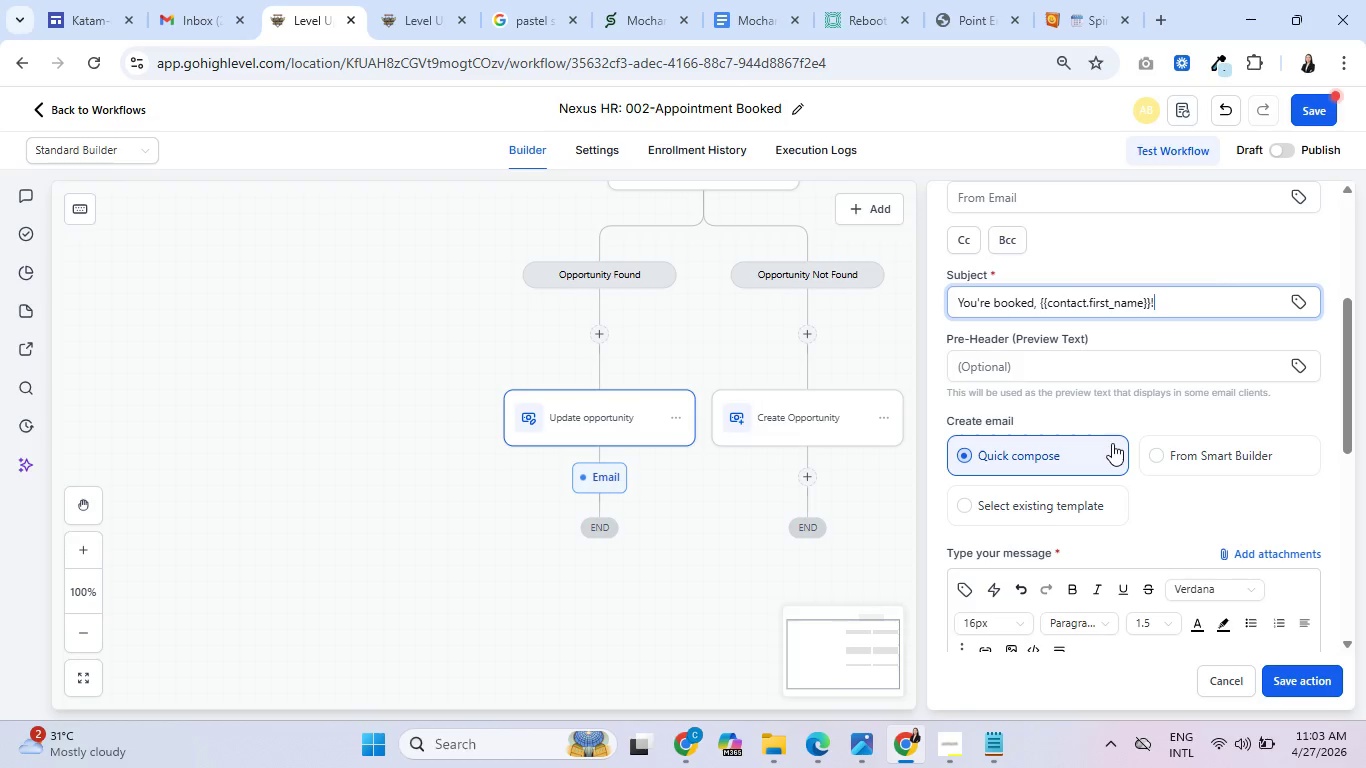 
left_click([1045, 374])
 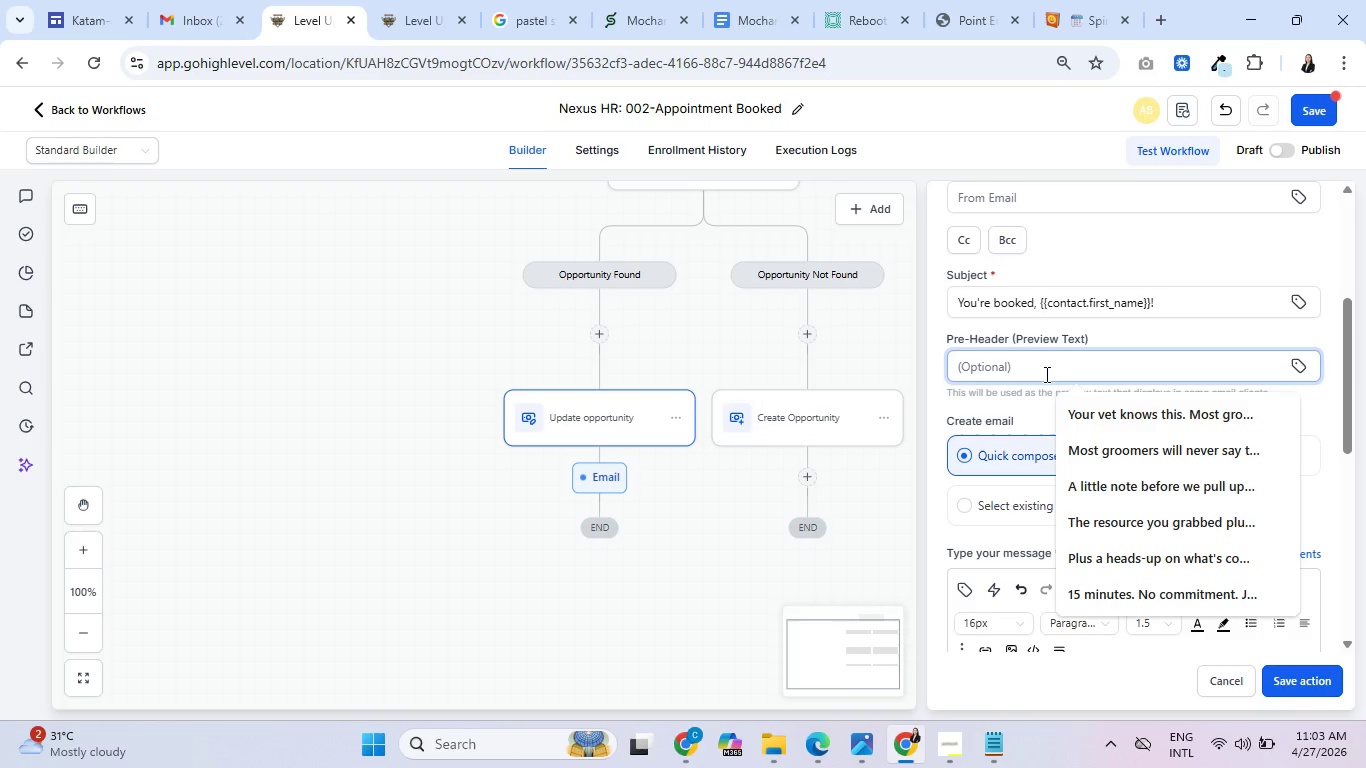 
wait(7.38)
 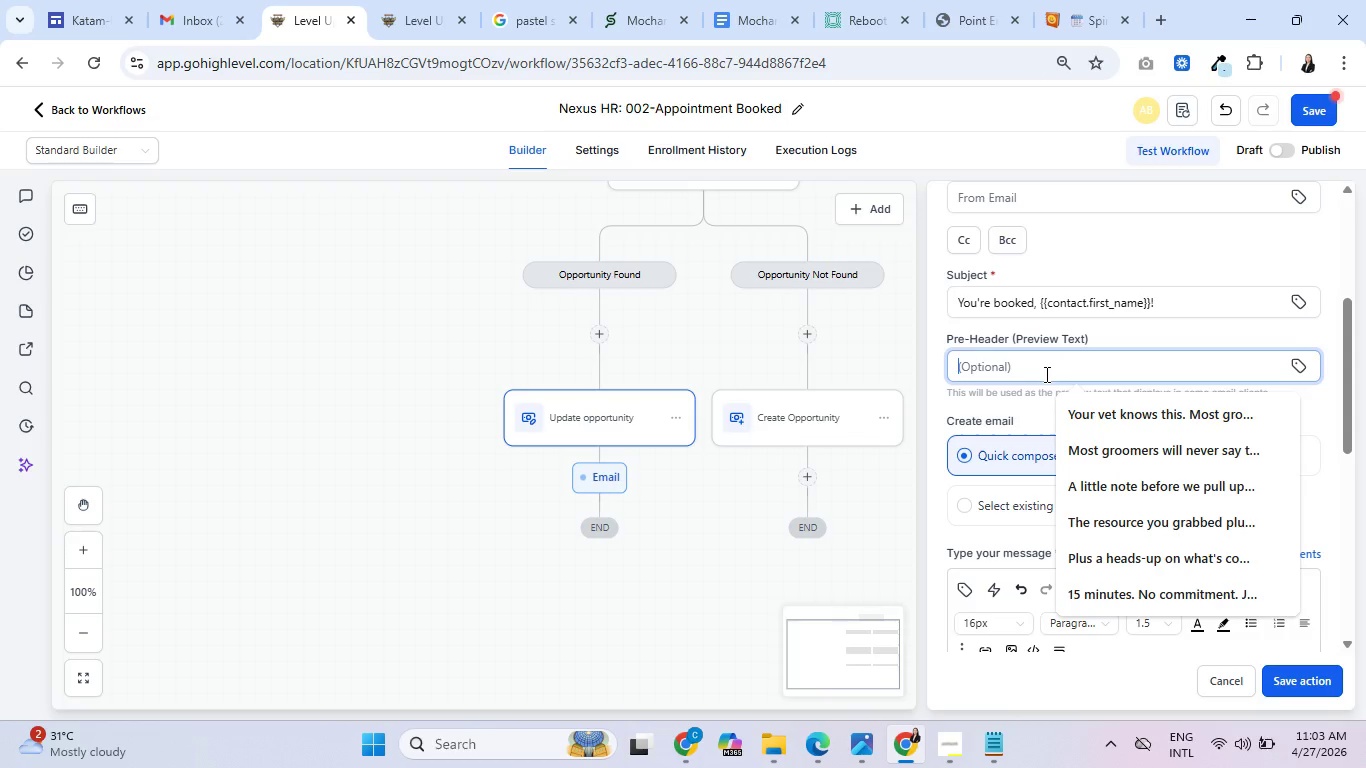 
type(Your Leadership Audit call is confirmed and here's the )
key(Backspace)
key(Backspace)
key(Backspace)
key(Backspace)
type(everyhting)
key(Backspace)
key(Backspace)
key(Backspace)
key(Backspace)
key(Backspace)
type(thing you need )
 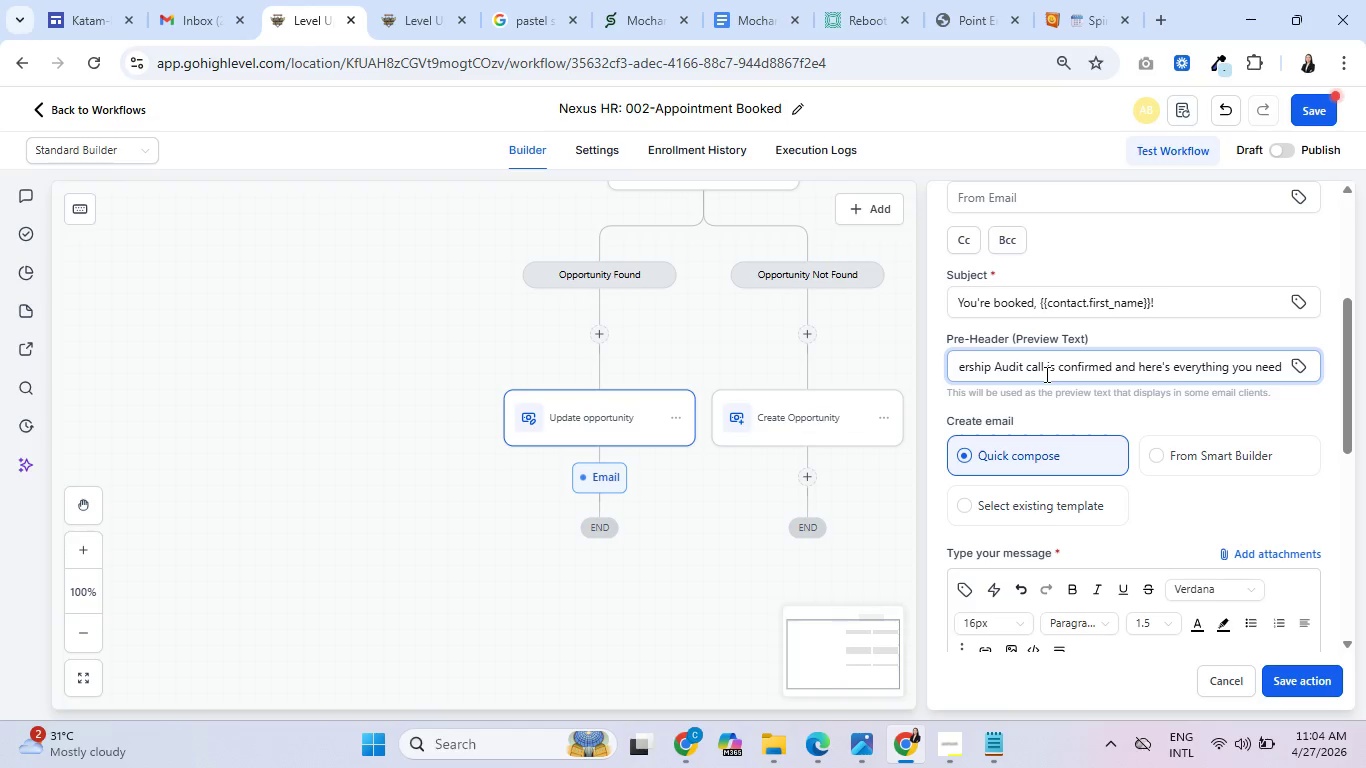 
wait(5.58)
 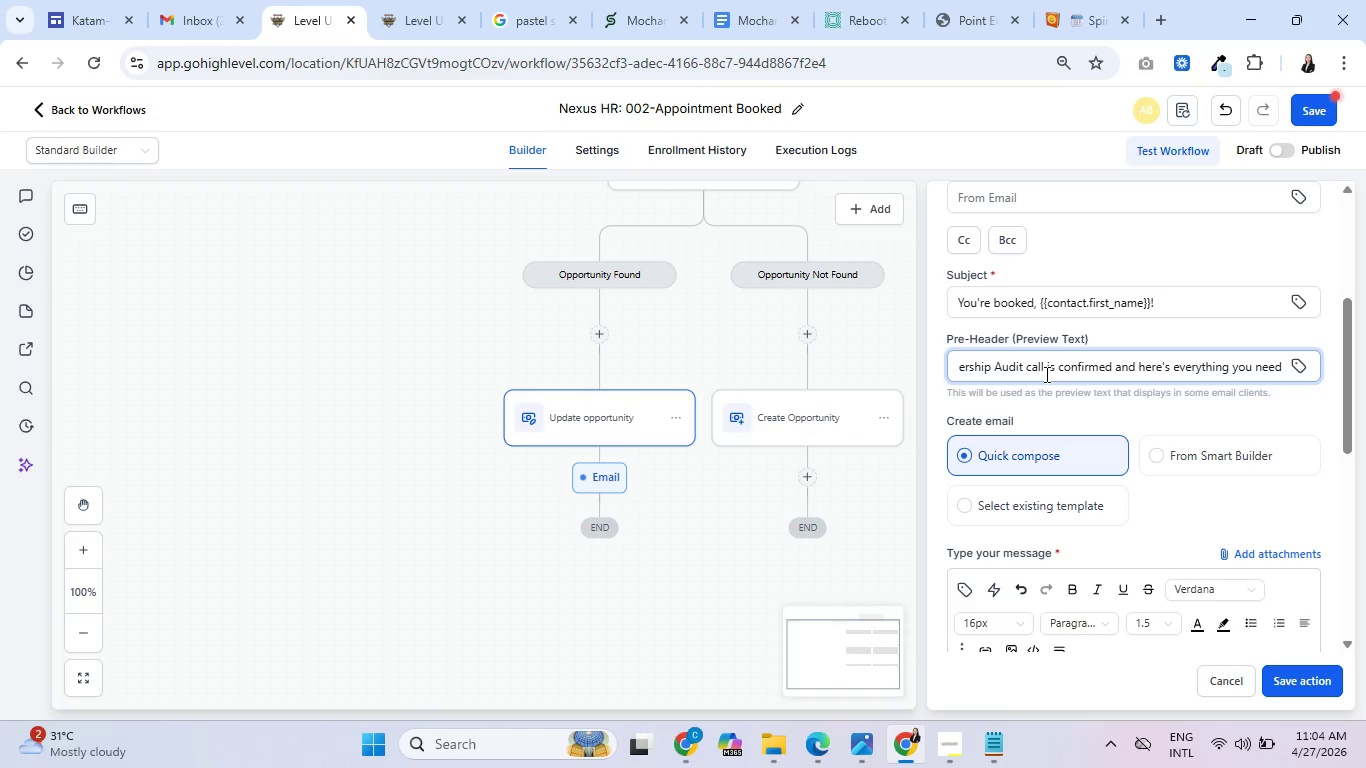 
type(to know before we meet.)
 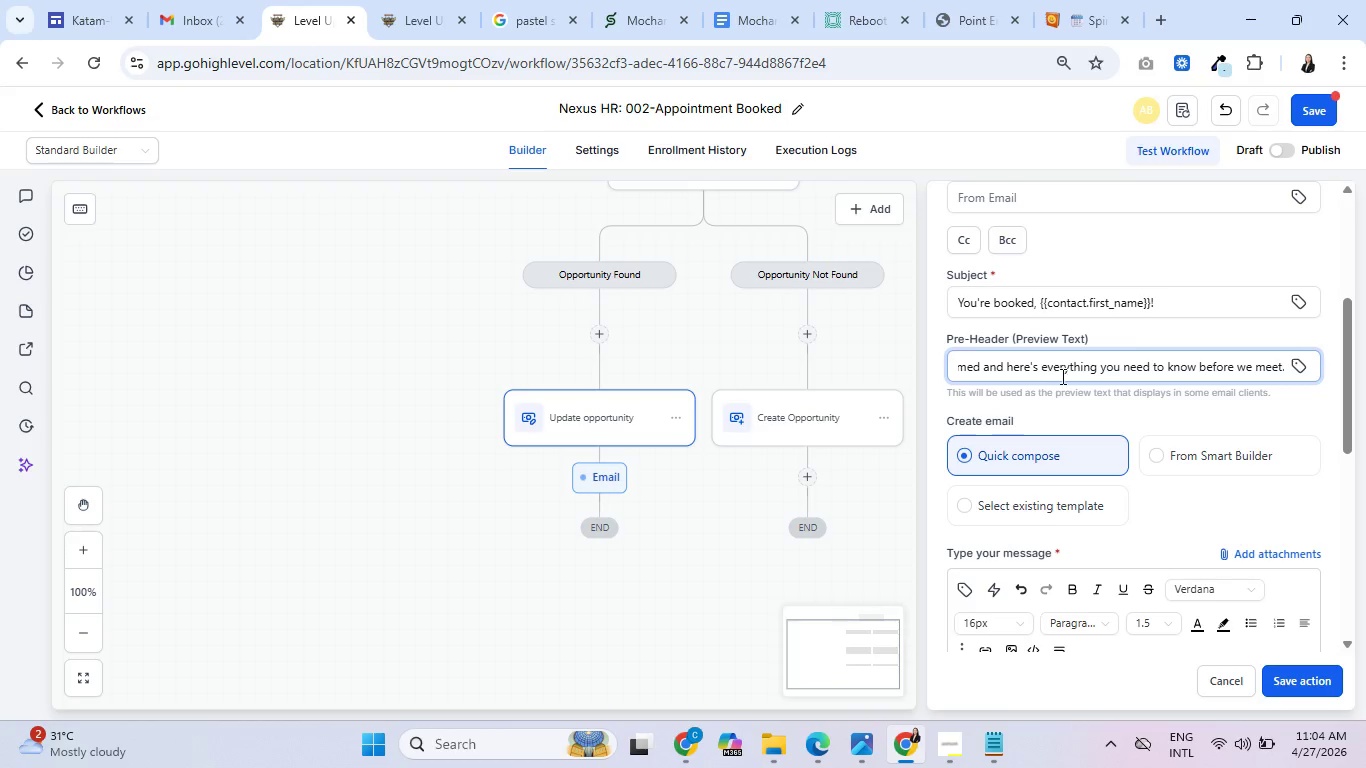 
scroll: coordinate [1116, 418], scroll_direction: down, amount: 3.0
 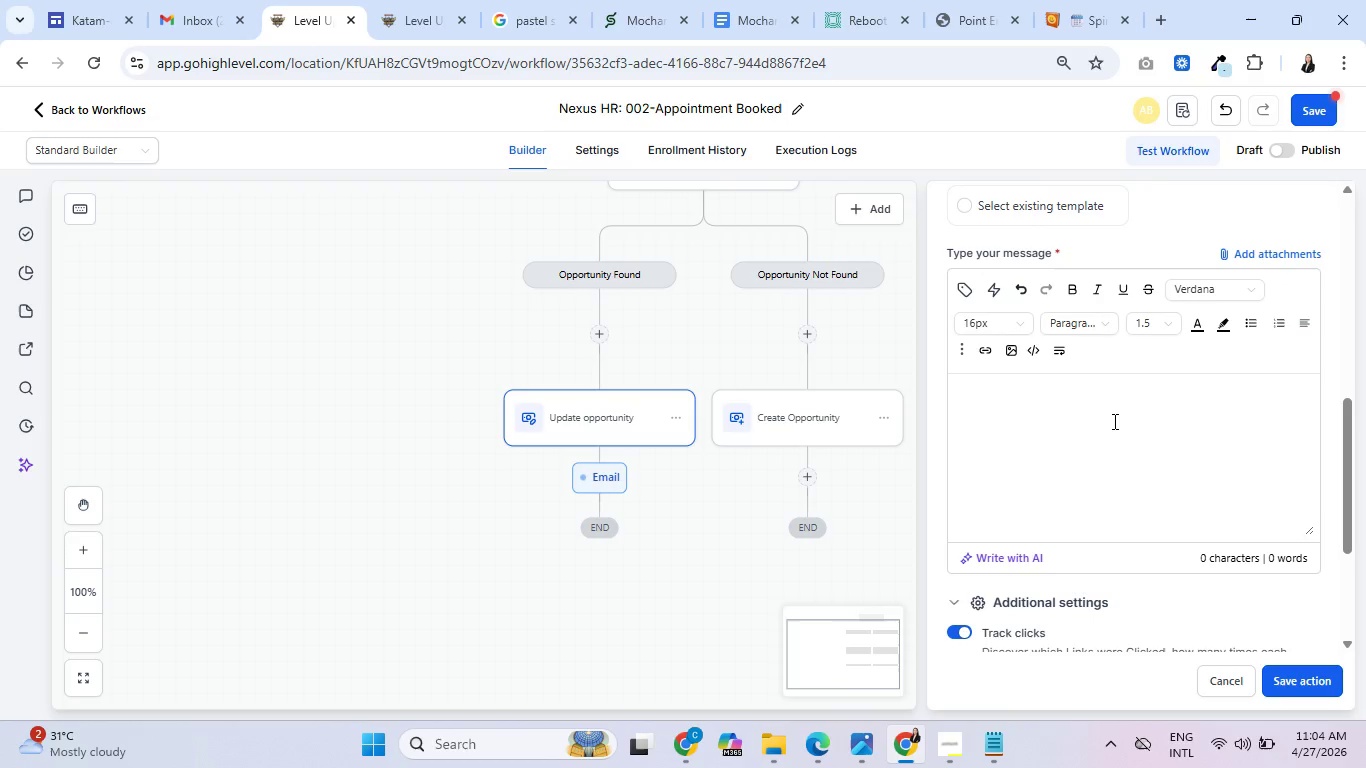 
wait(8.51)
 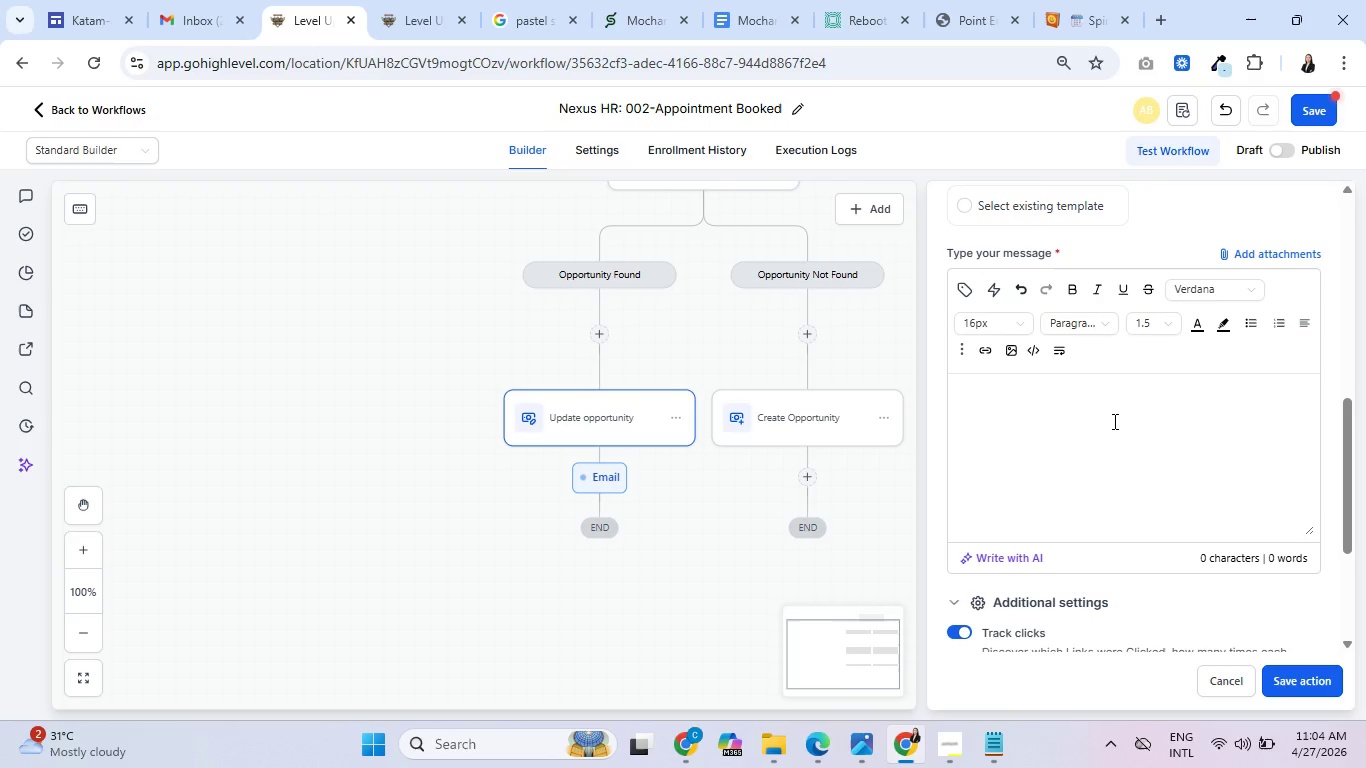 
left_click([1113, 421])
 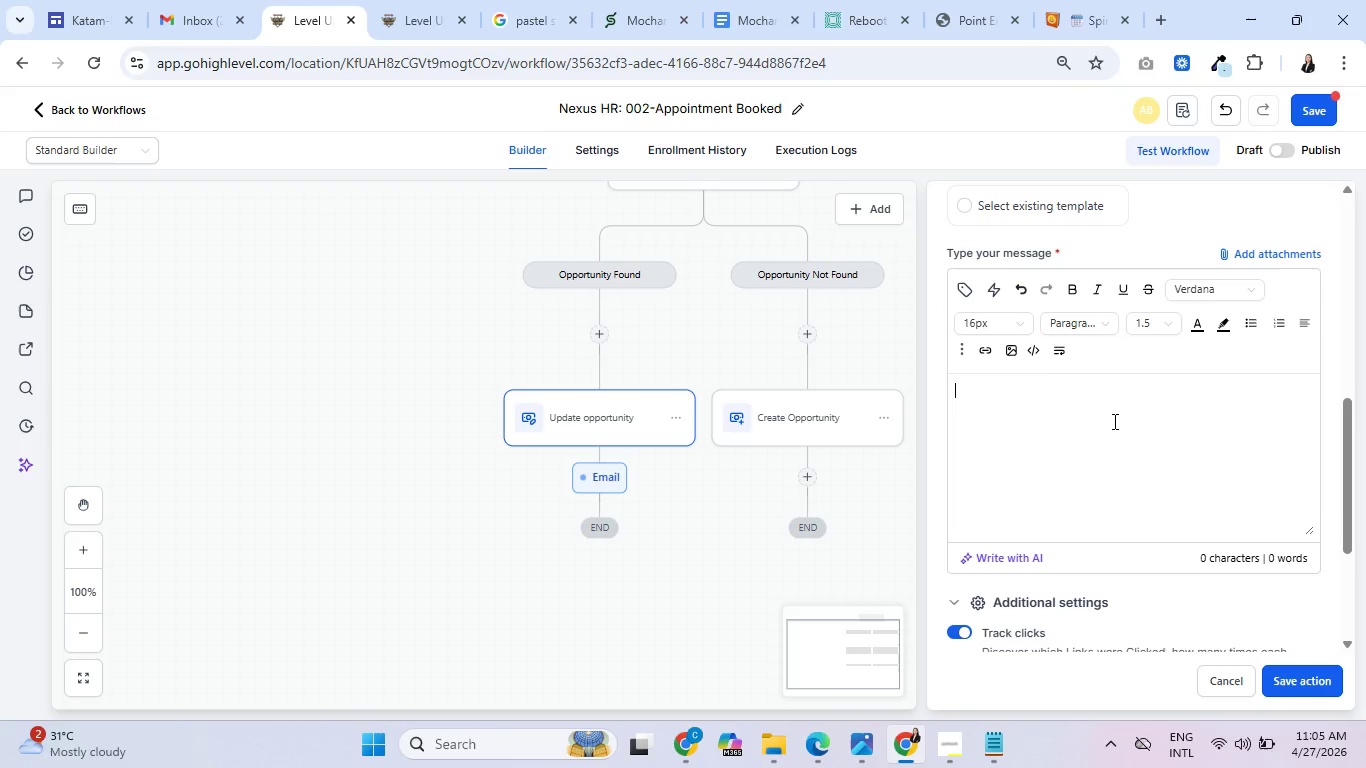 
wait(38.2)
 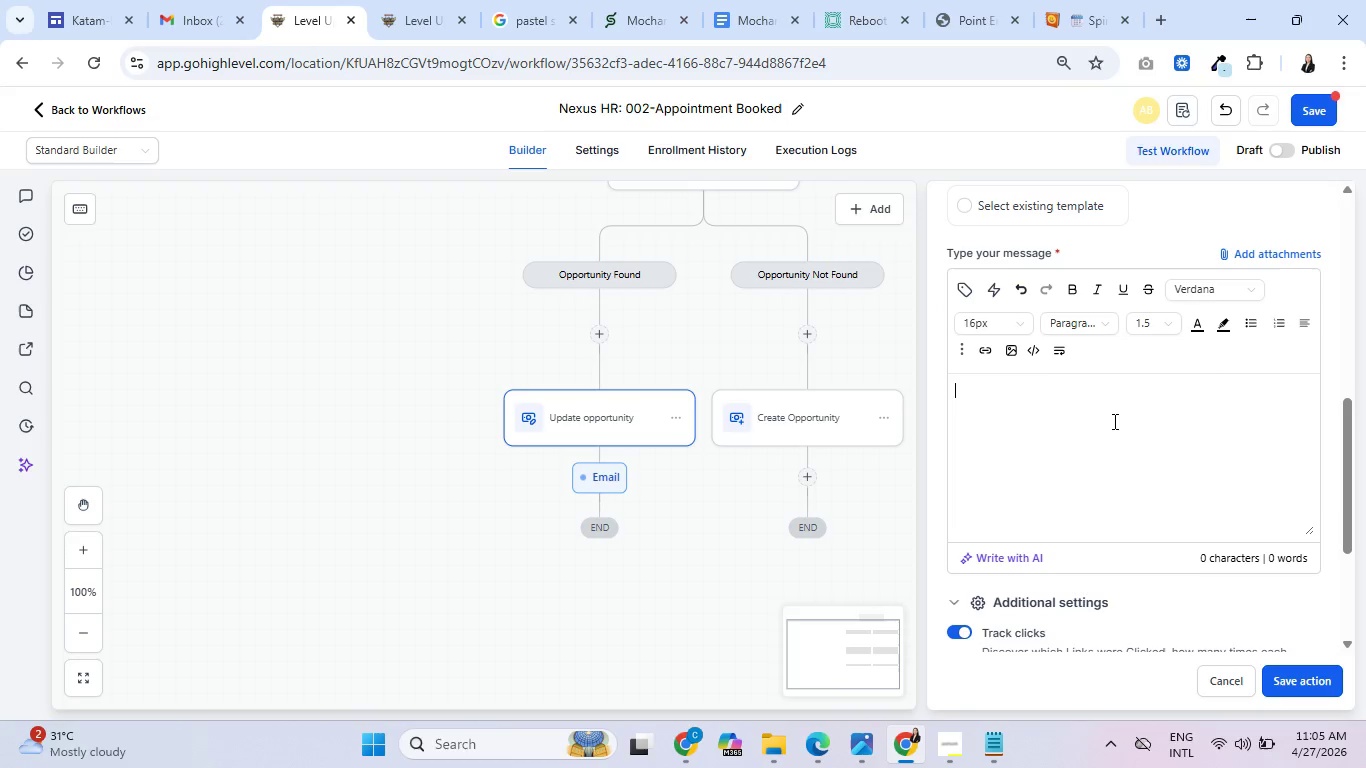 
scroll: coordinate [1114, 429], scroll_direction: up, amount: 3.0
 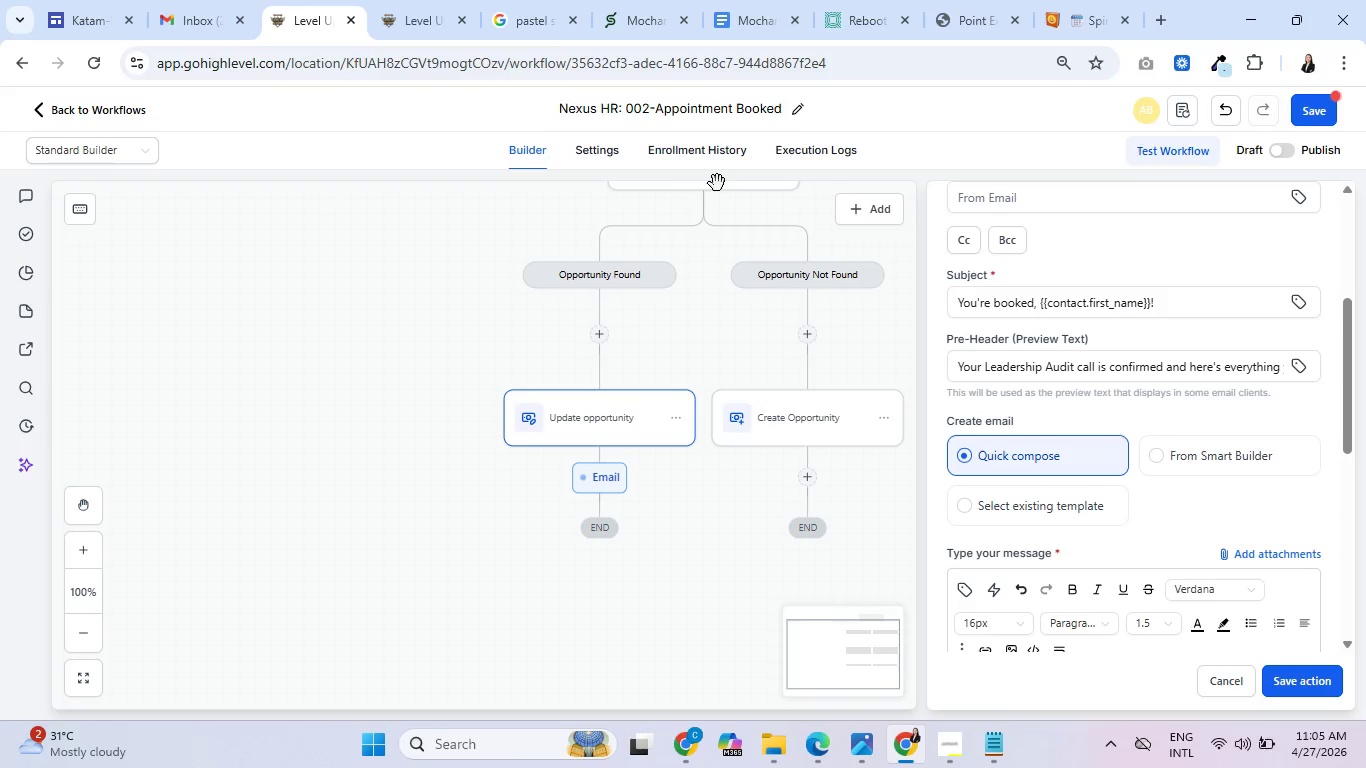 
left_click([435, 0])
 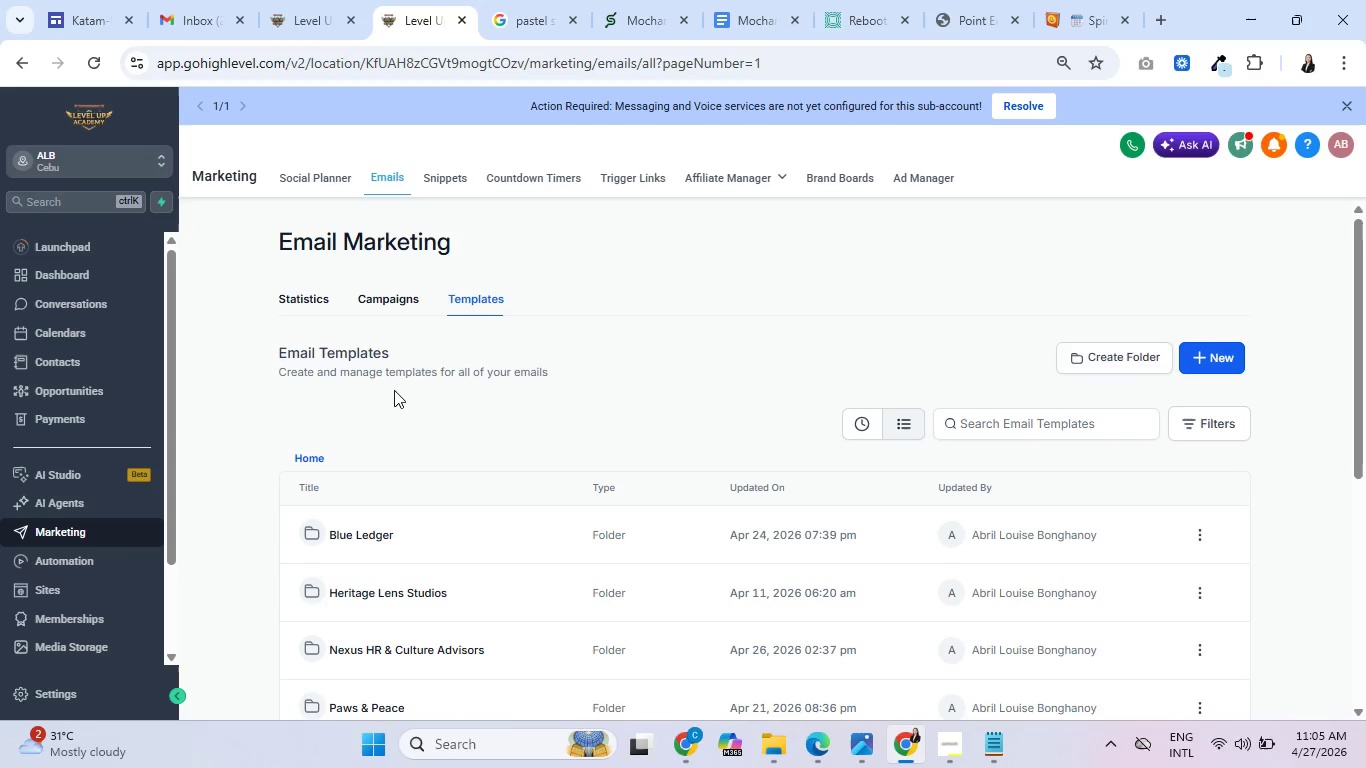 
scroll: coordinate [498, 438], scroll_direction: down, amount: 4.0
 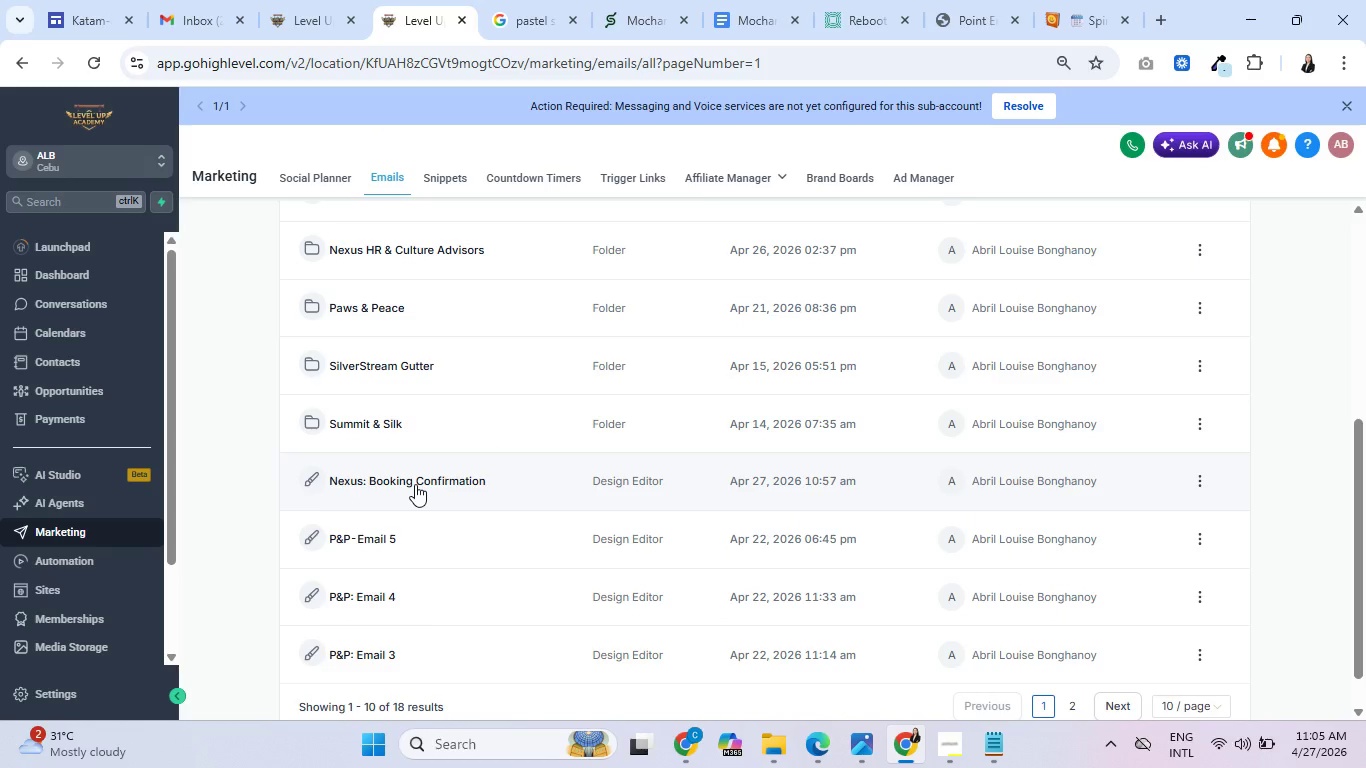 
scroll: coordinate [414, 484], scroll_direction: up, amount: 1.0
 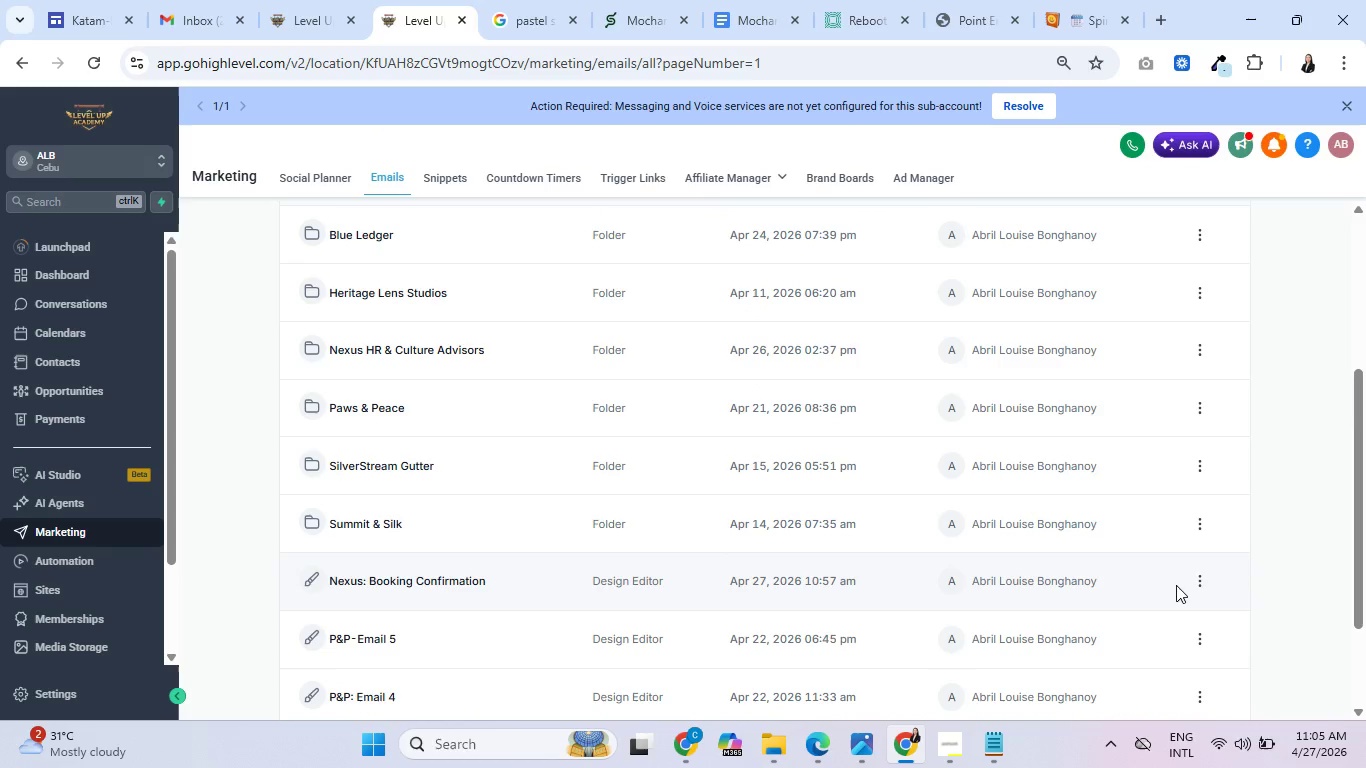 
left_click([1203, 579])
 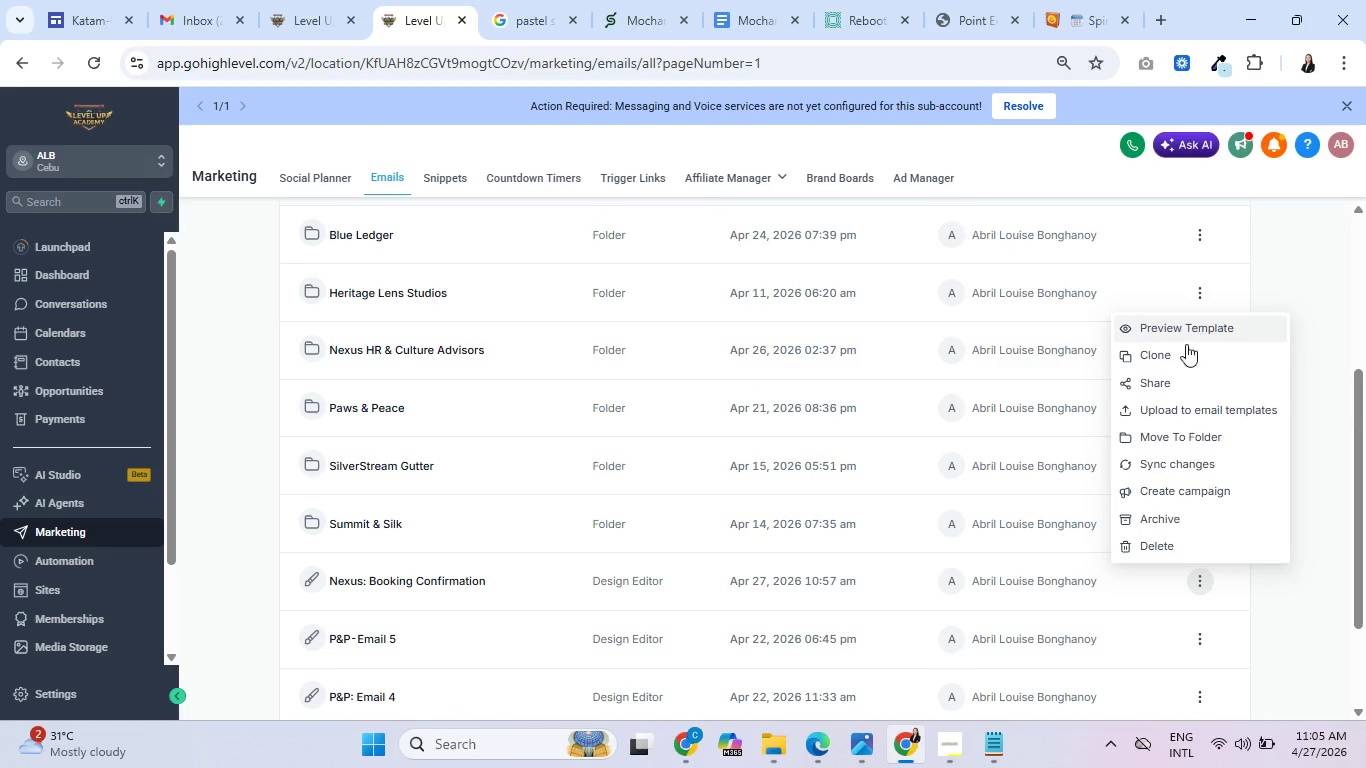 
left_click([1177, 438])
 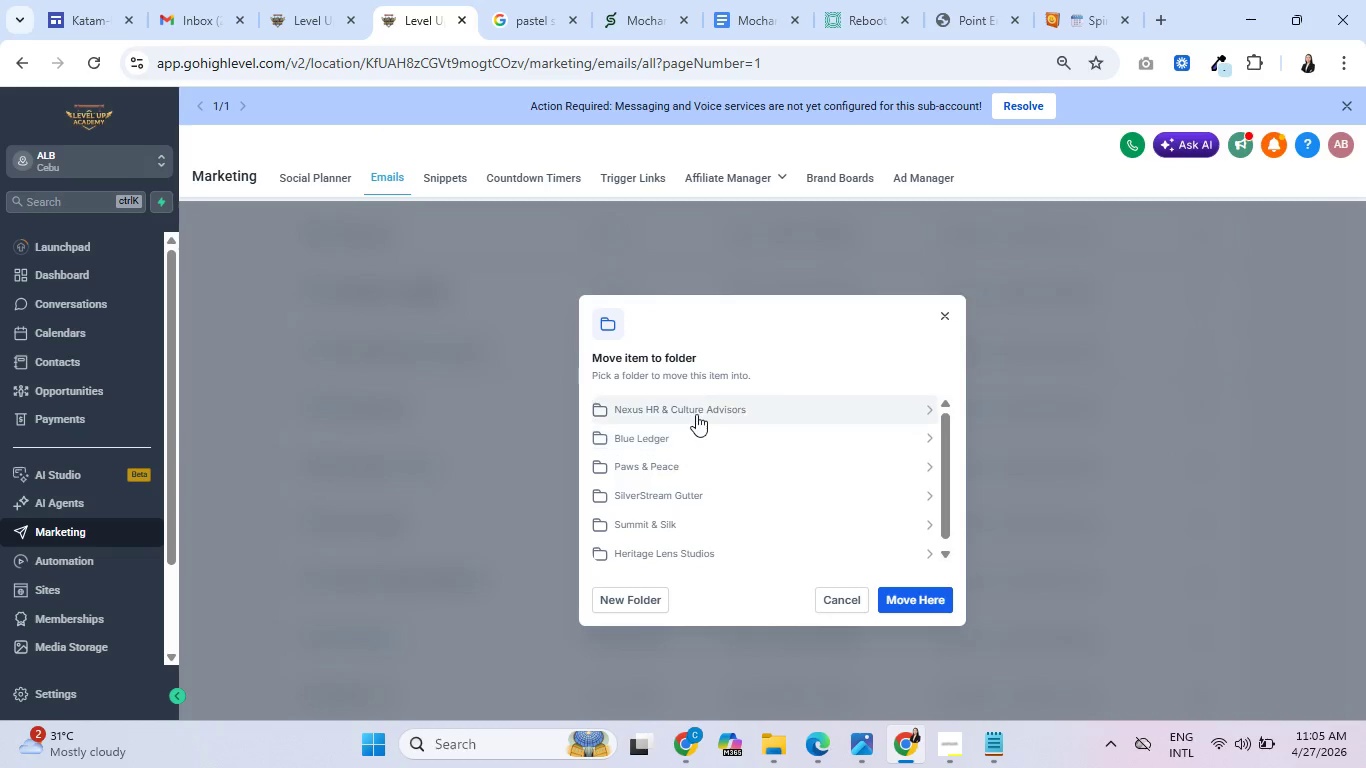 
left_click([696, 413])
 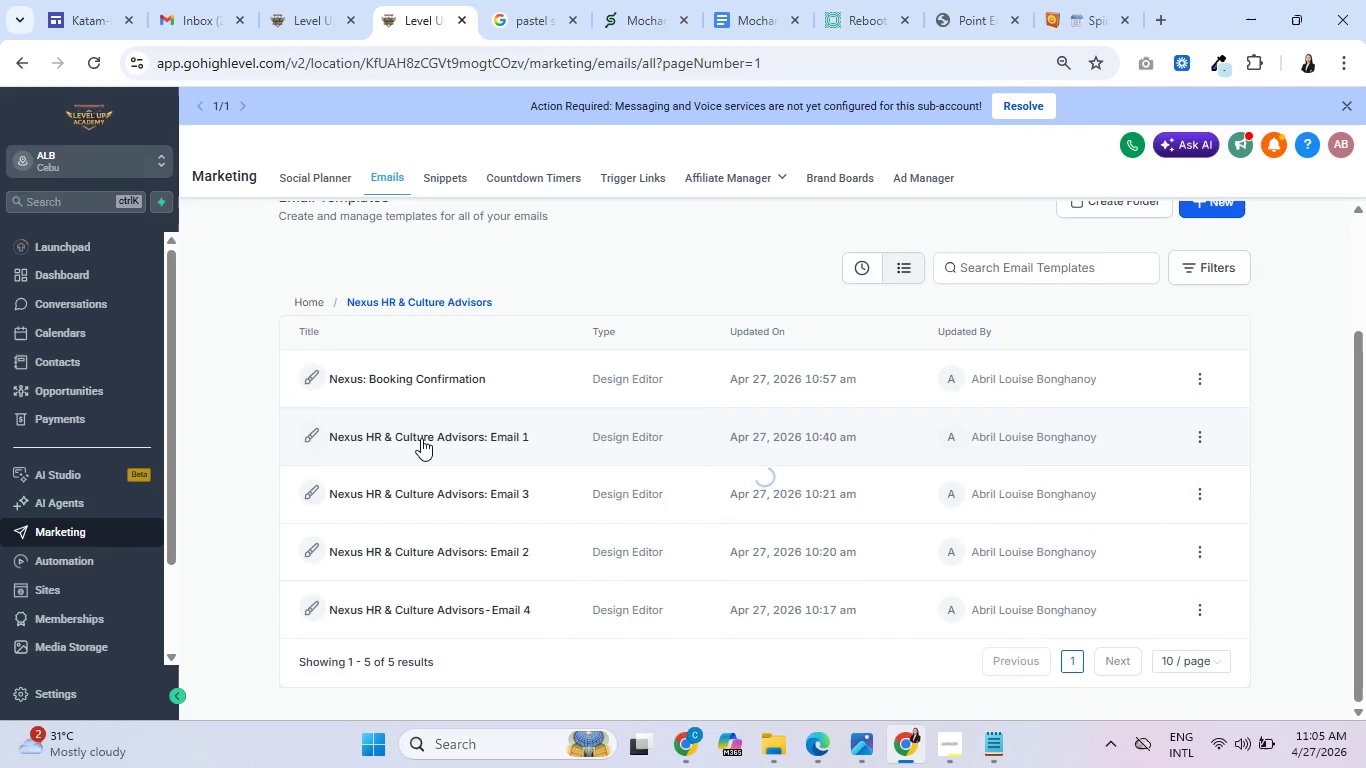 
left_click([421, 379])
 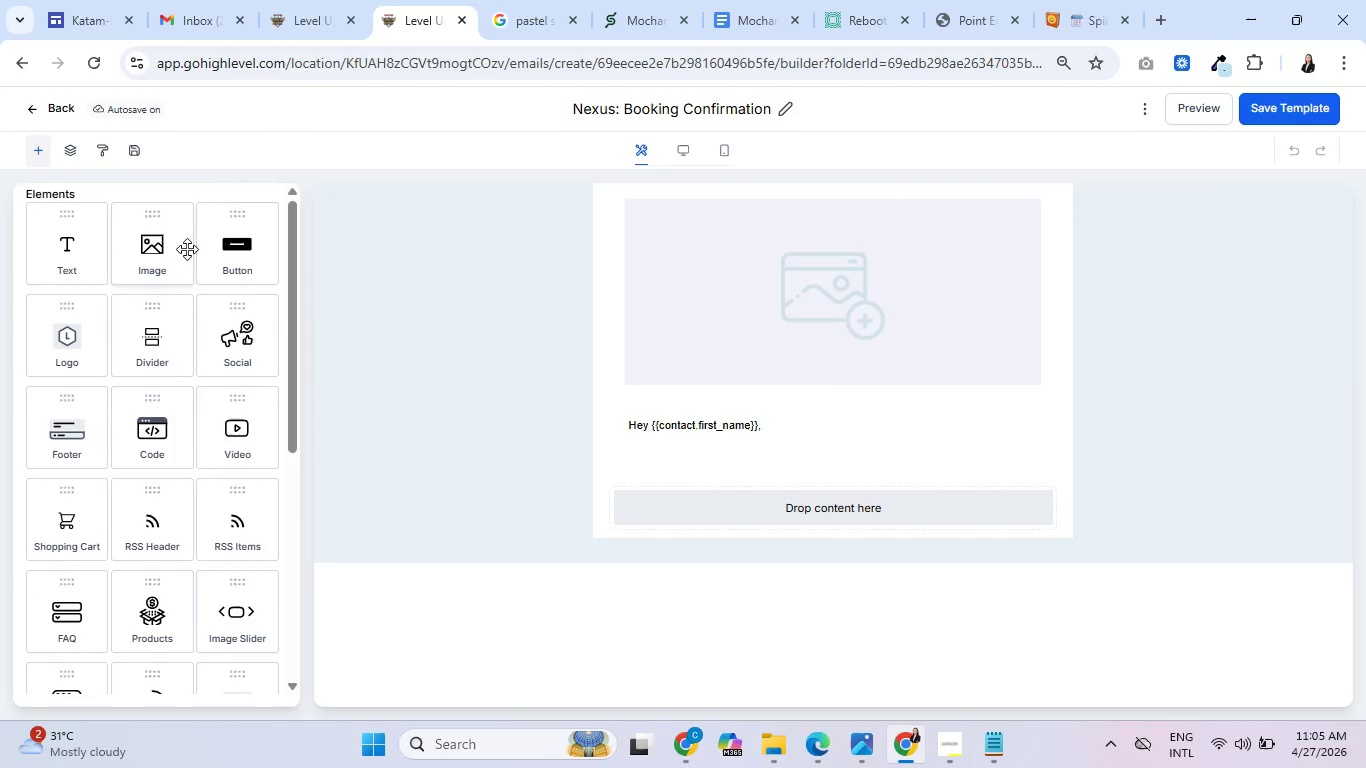 
wait(6.97)
 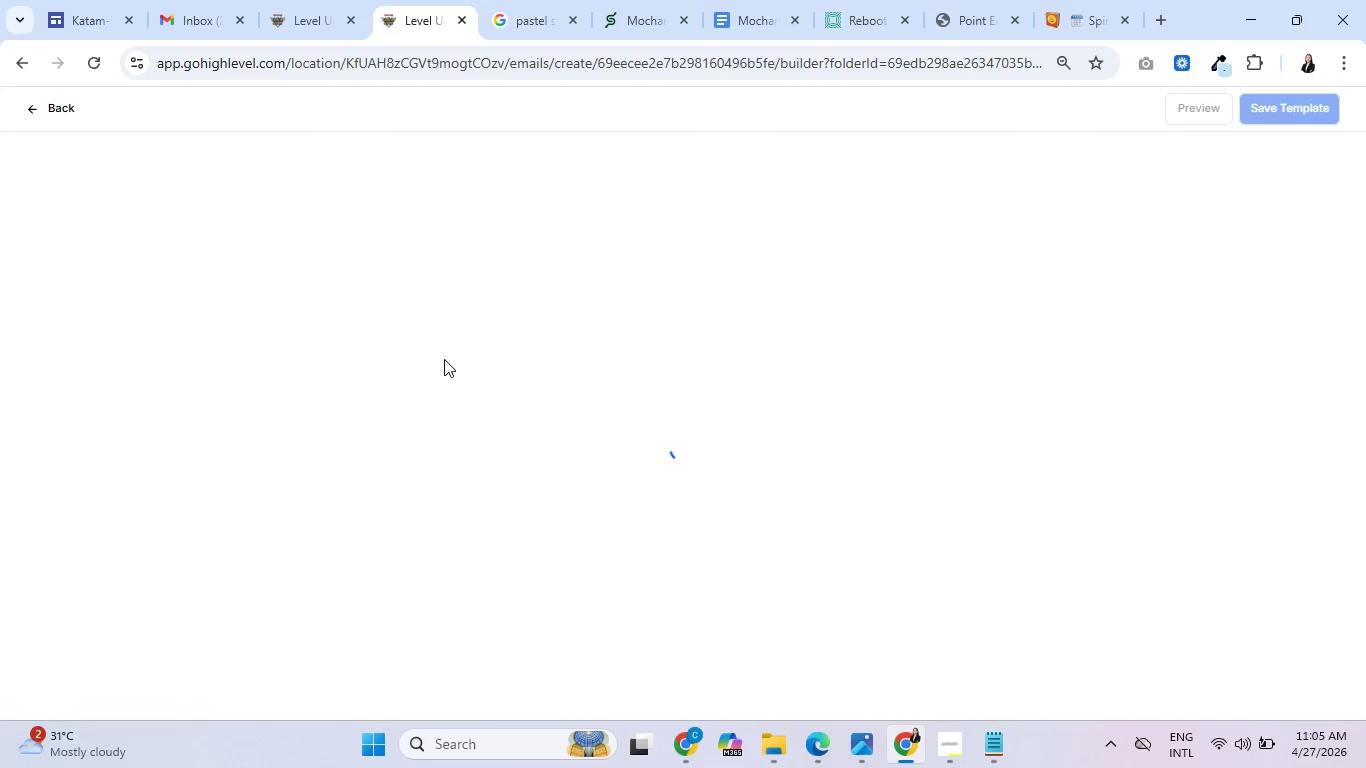 
left_click([144, 244])
 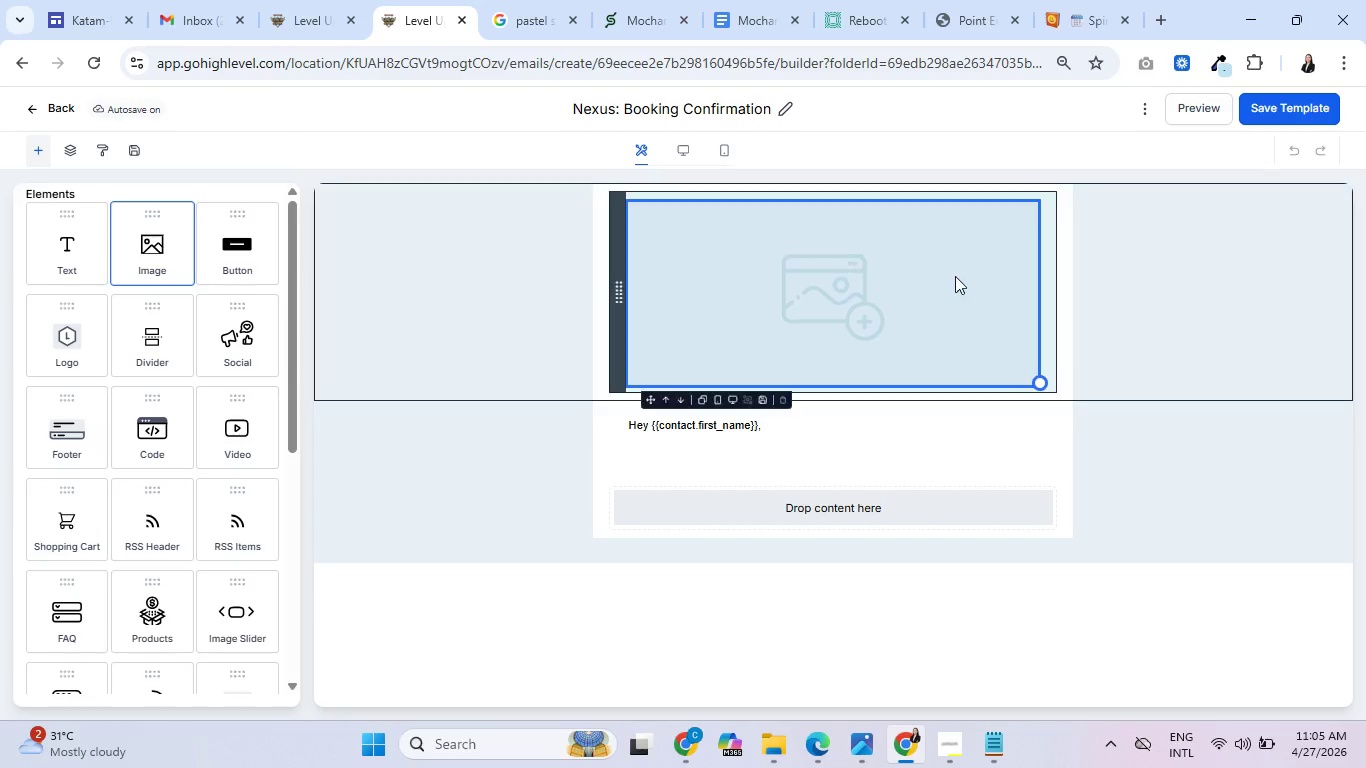 
left_click([955, 276])
 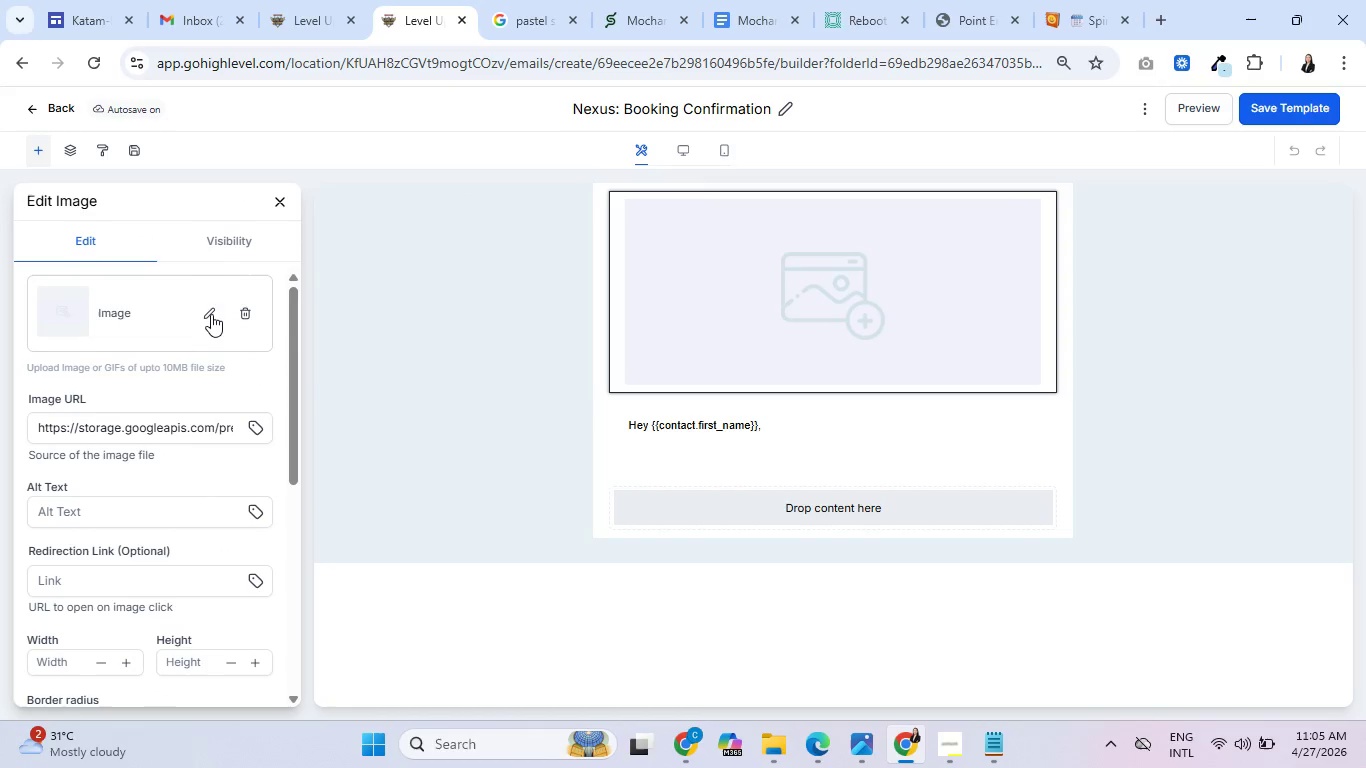 
left_click([209, 310])
 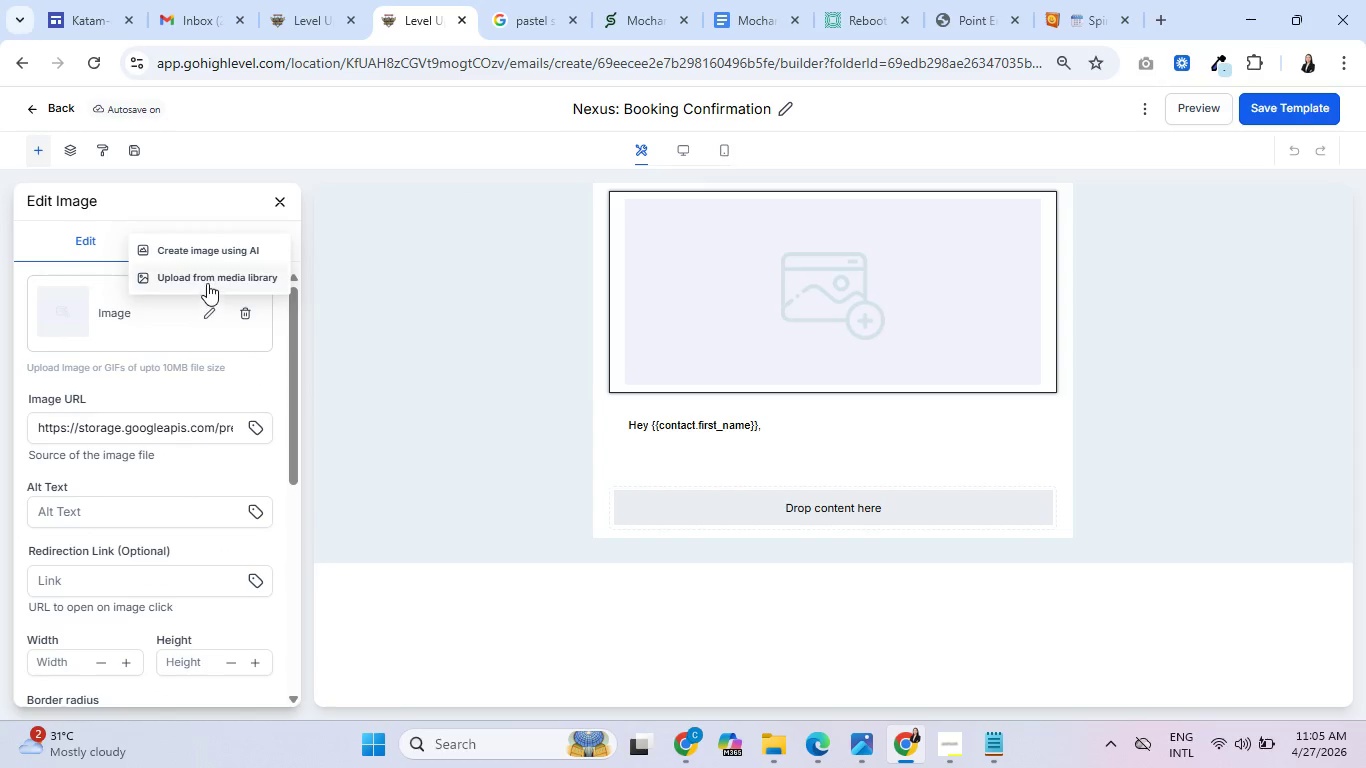 
left_click([213, 277])
 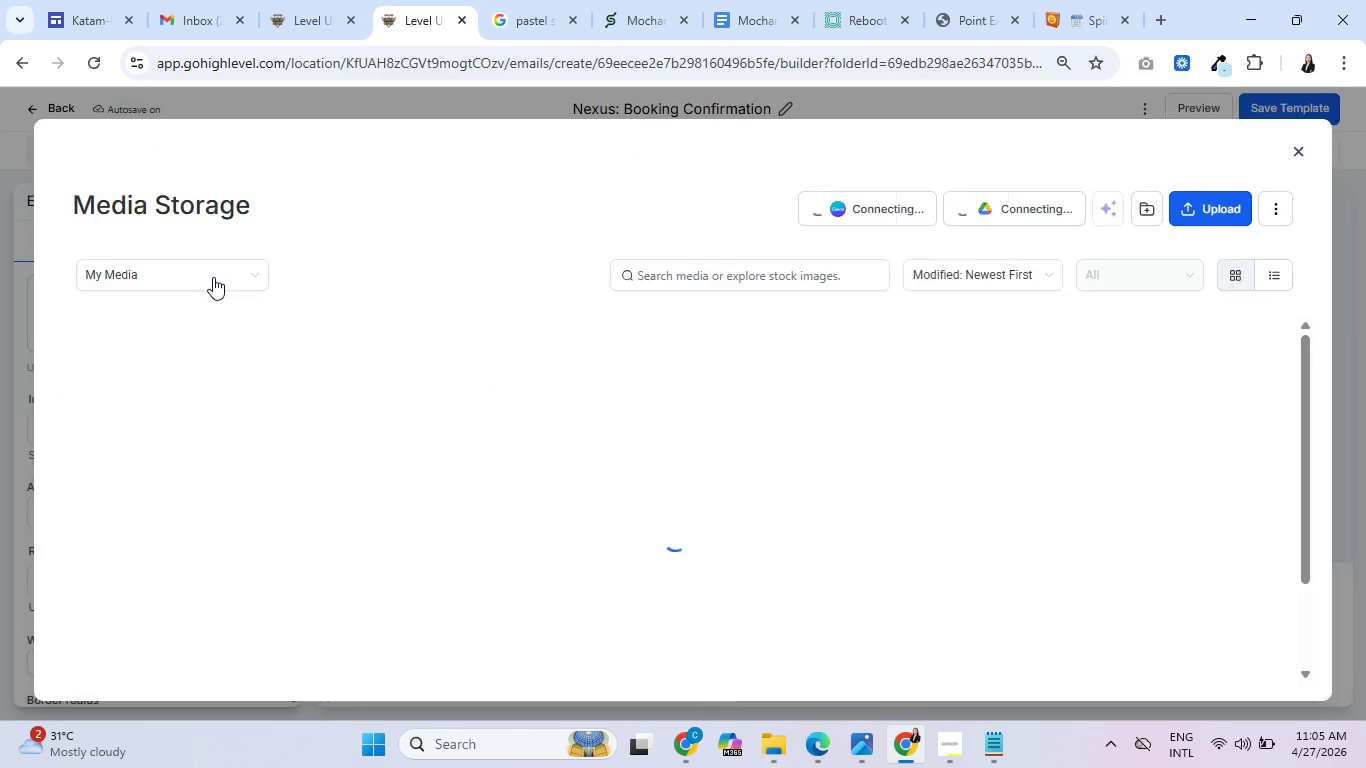 
mouse_move([202, 297])
 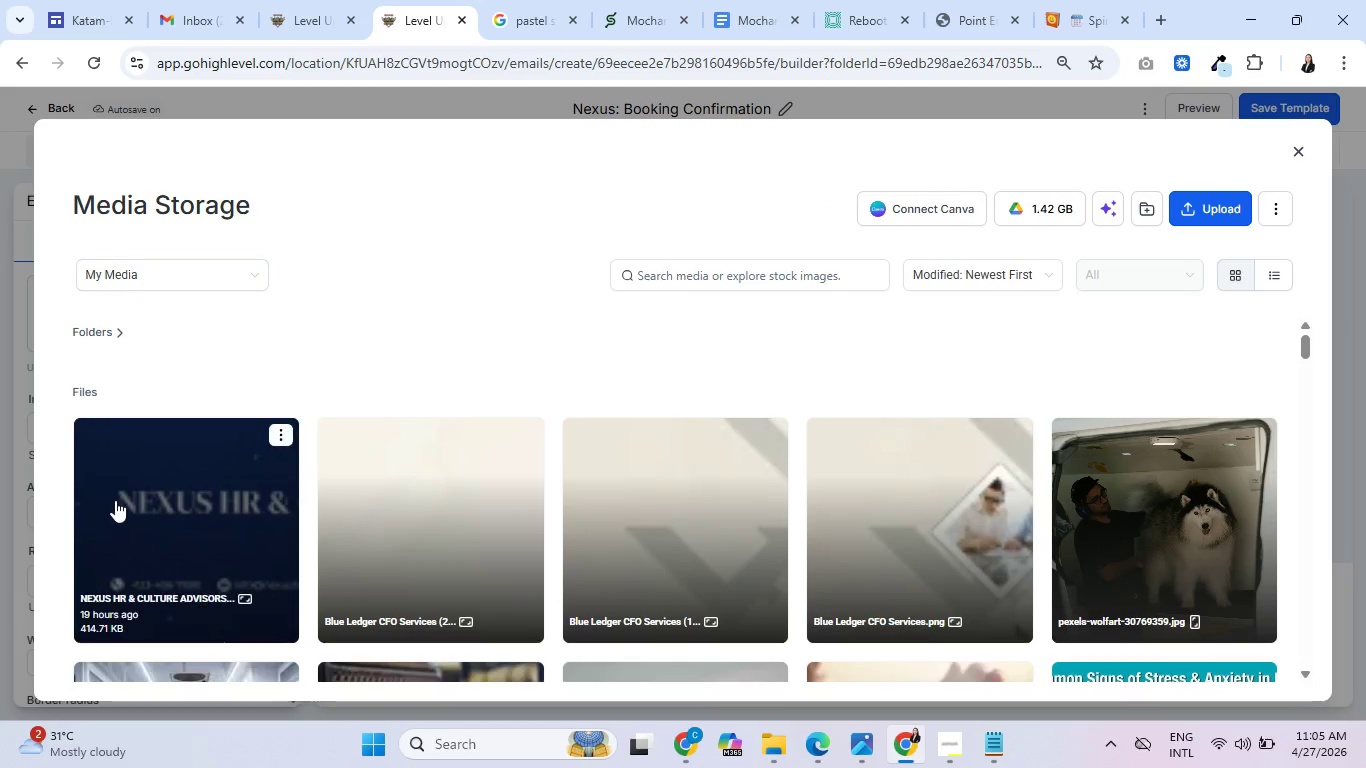 
left_click([157, 479])
 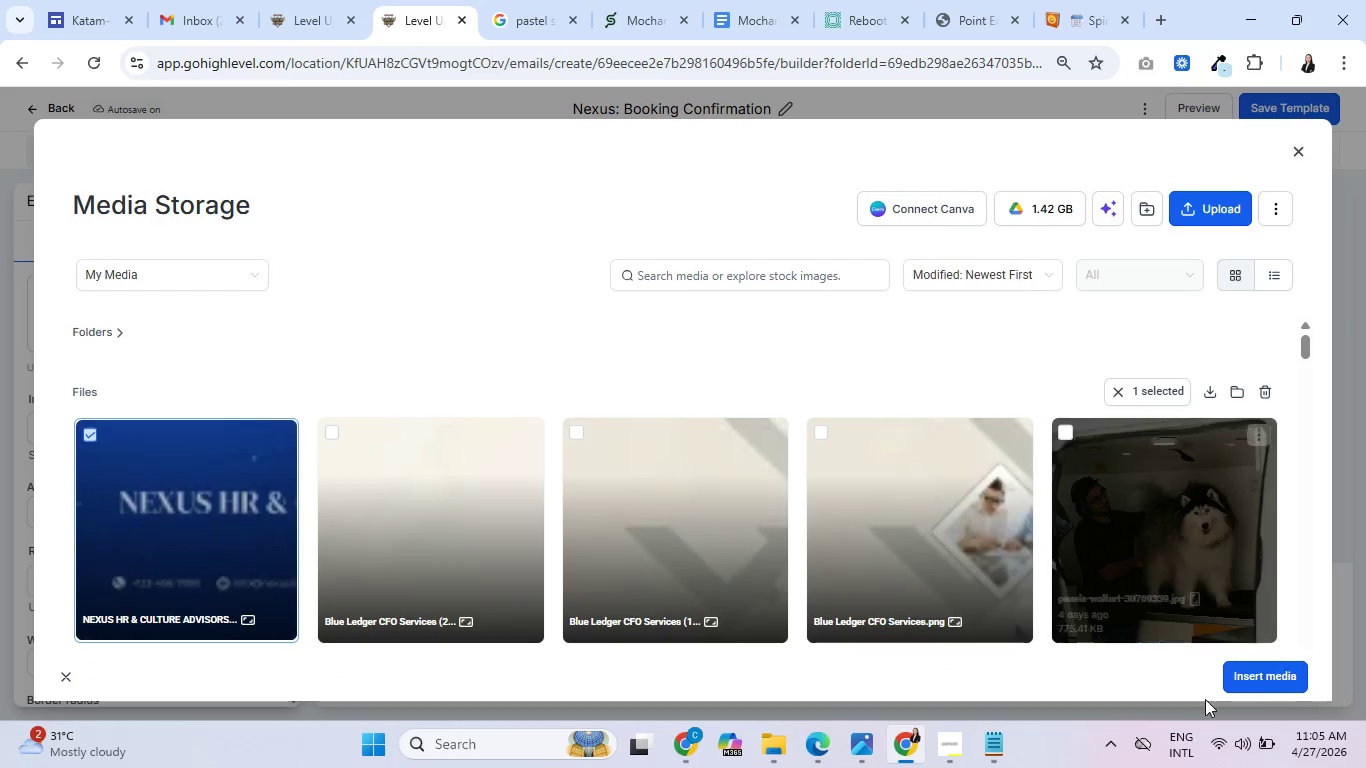 
left_click([1256, 668])
 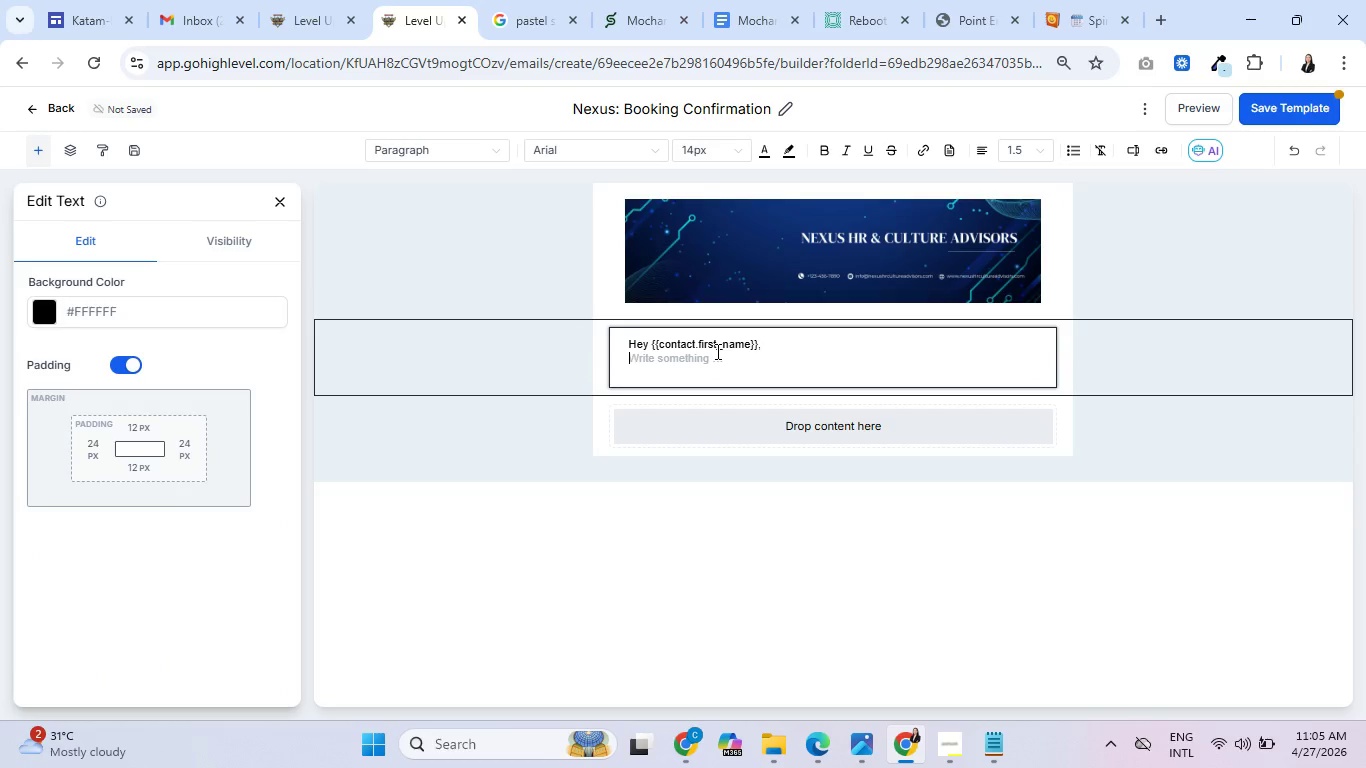 
left_click([944, 741])